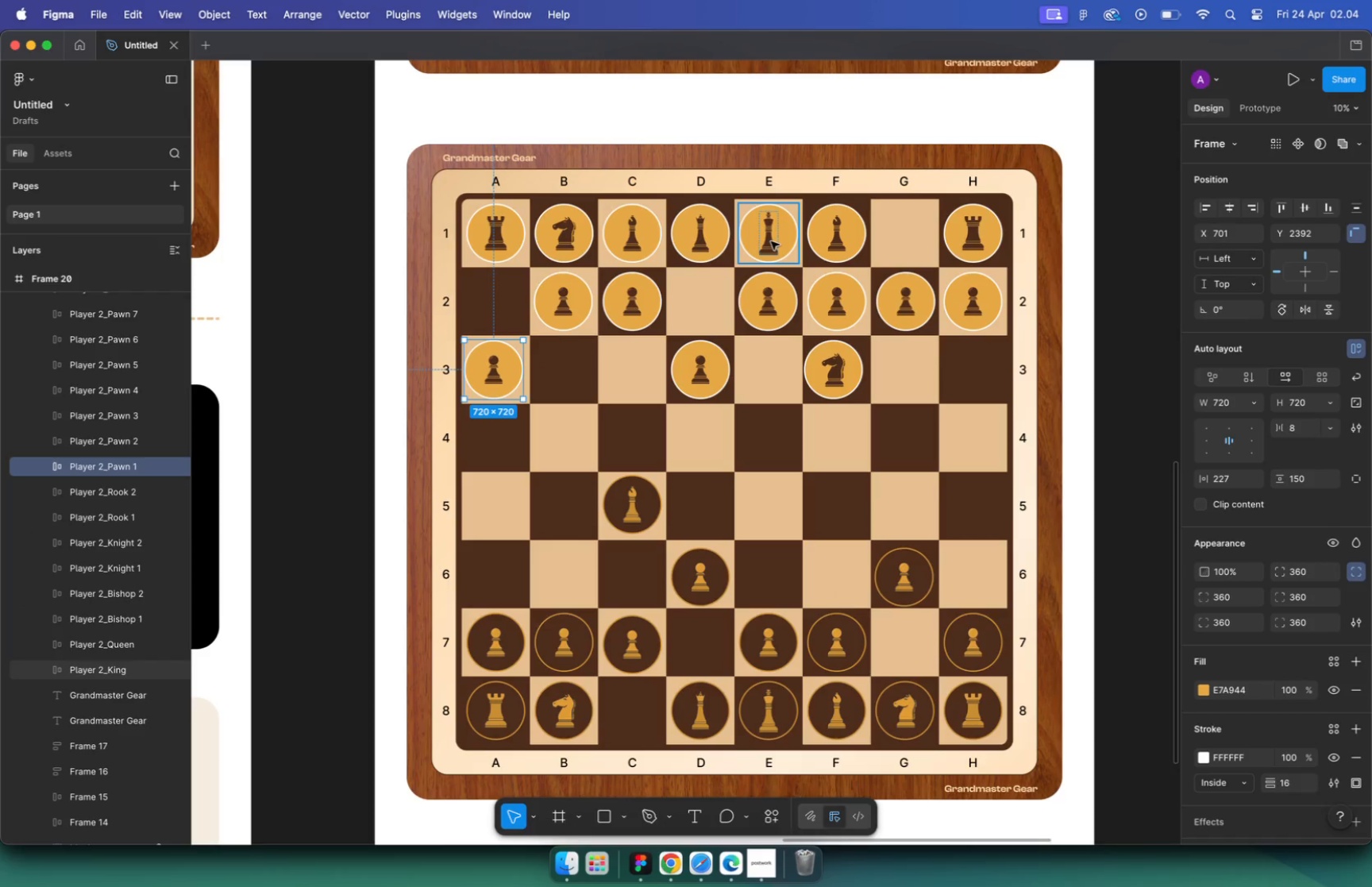 
wait(5.85)
 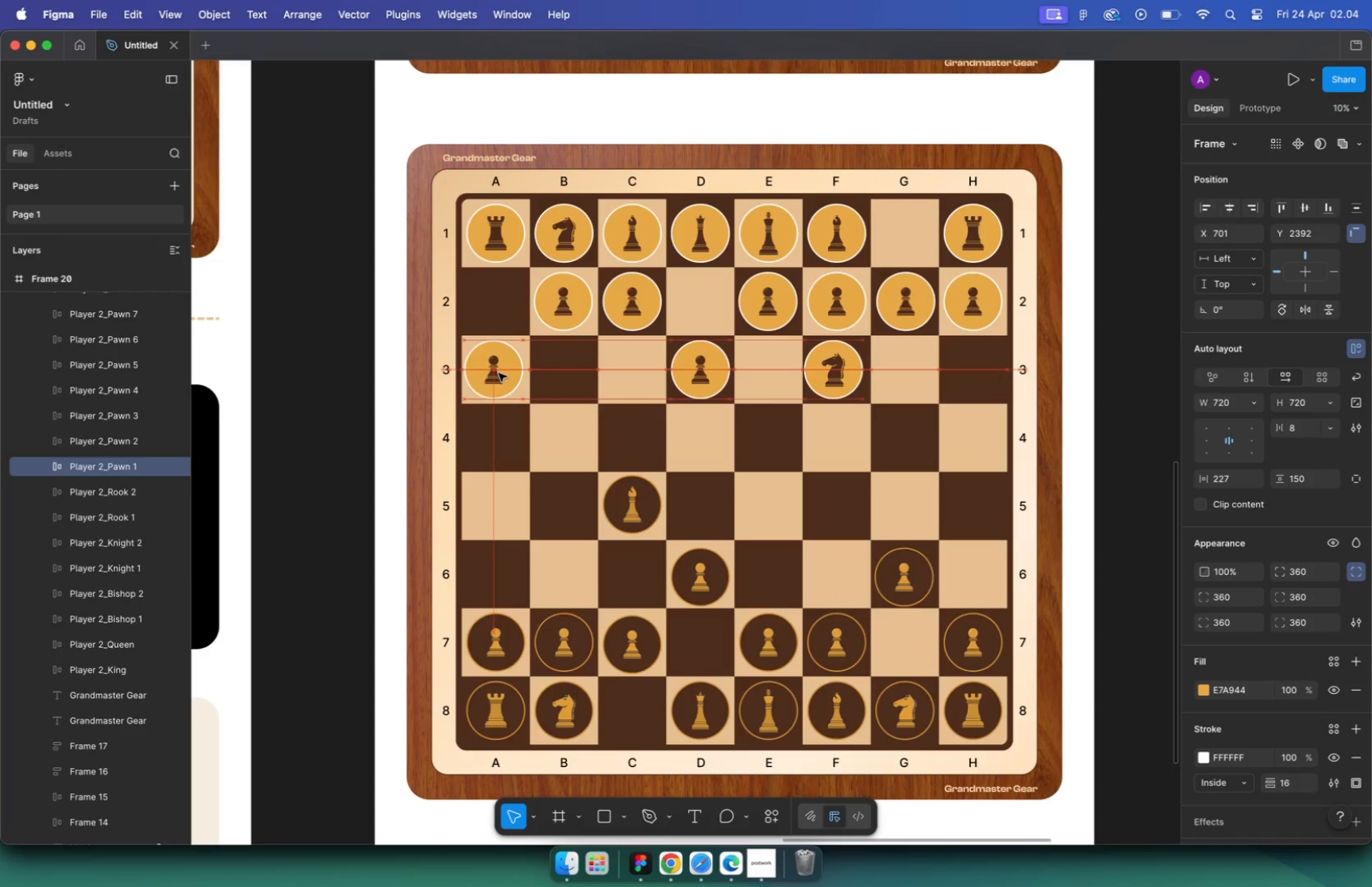 
left_click_drag(start_coordinate=[988, 239], to_coordinate=[987, 441])
 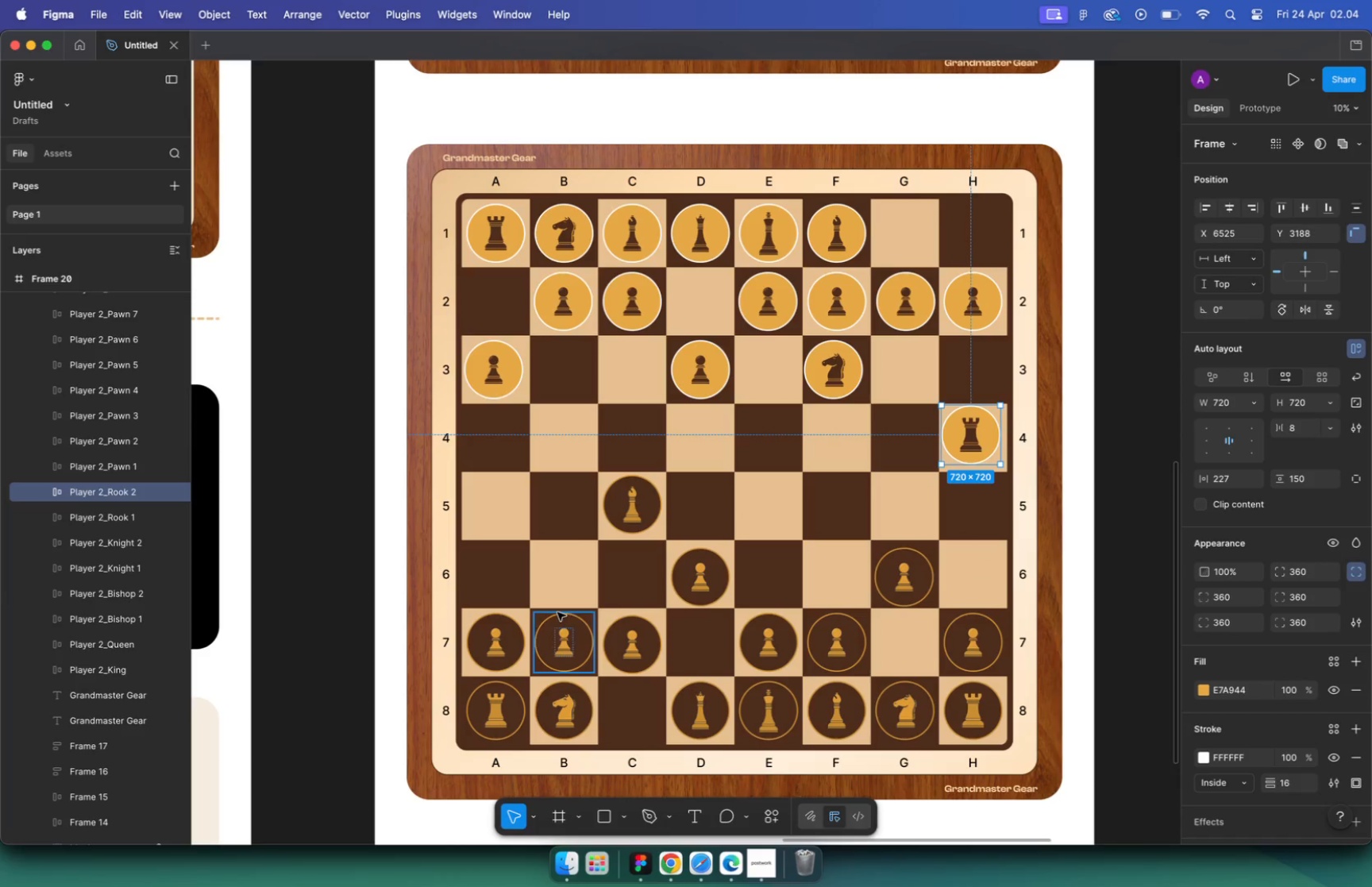 
left_click_drag(start_coordinate=[501, 701], to_coordinate=[500, 498])
 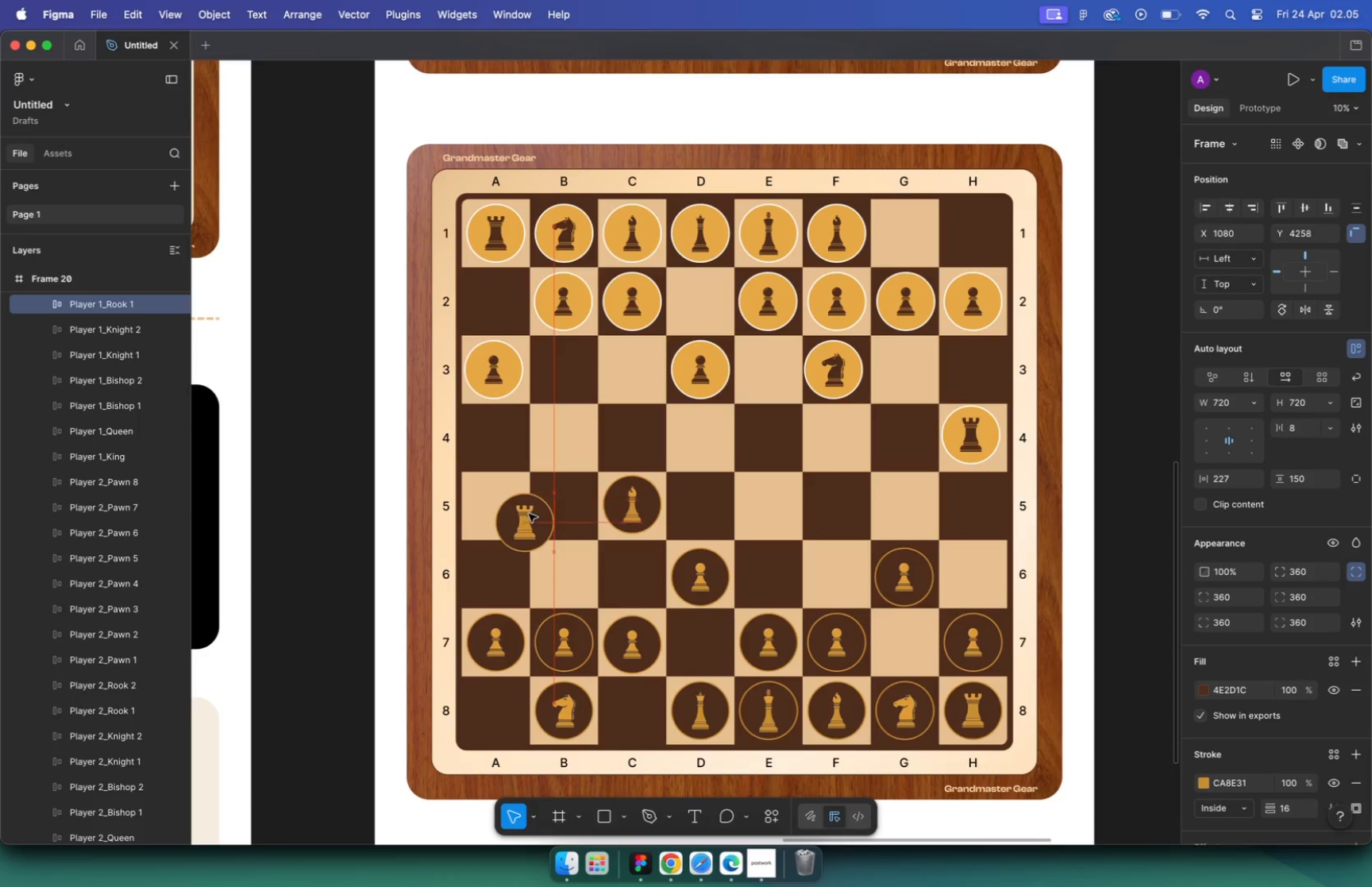 
hold_key(key=CommandLeft, duration=0.42)
scroll: coordinate [492, 501], scroll_direction: up, amount: 17.0
 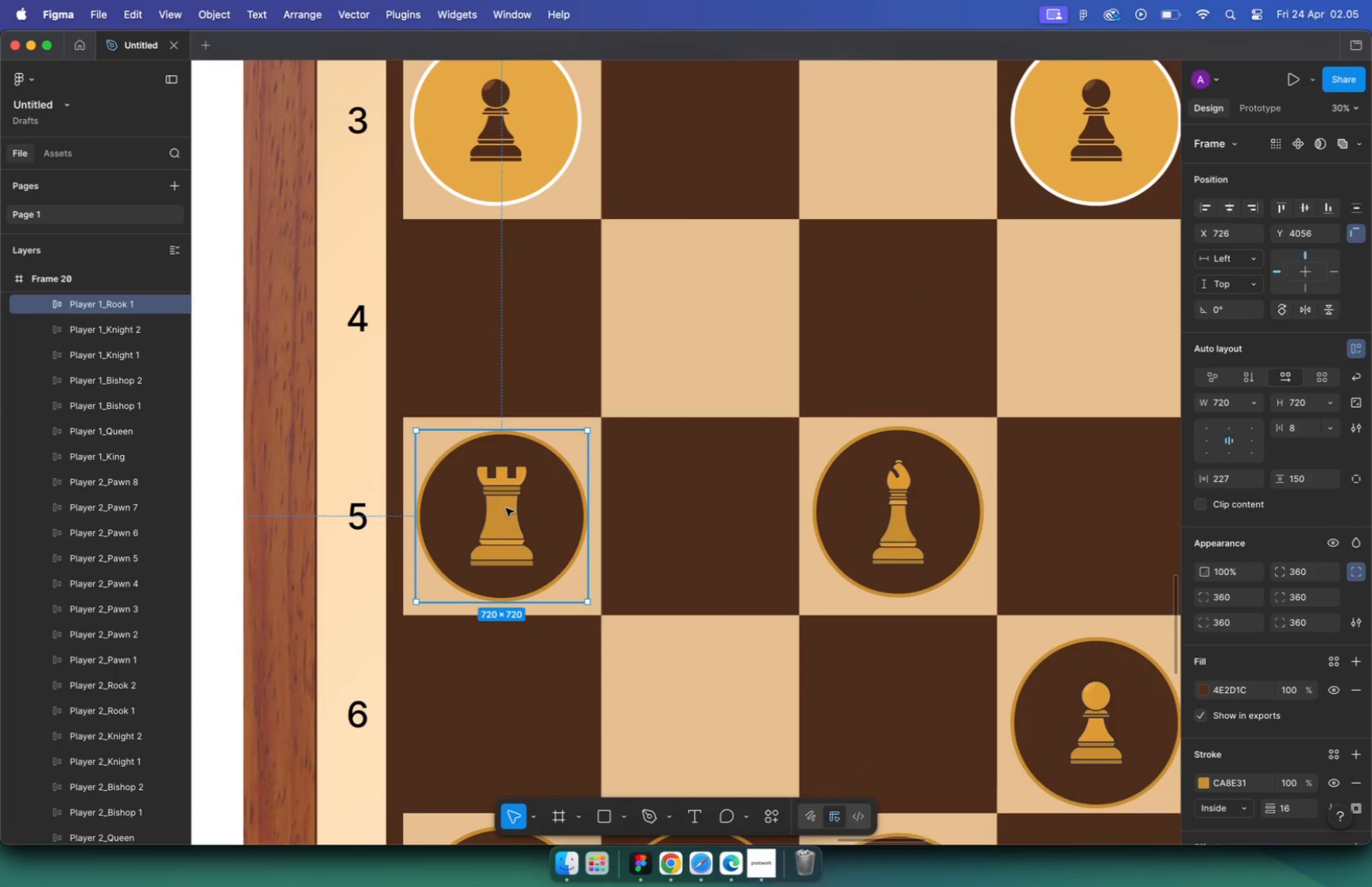 
hold_key(key=CommandLeft, duration=0.62)
 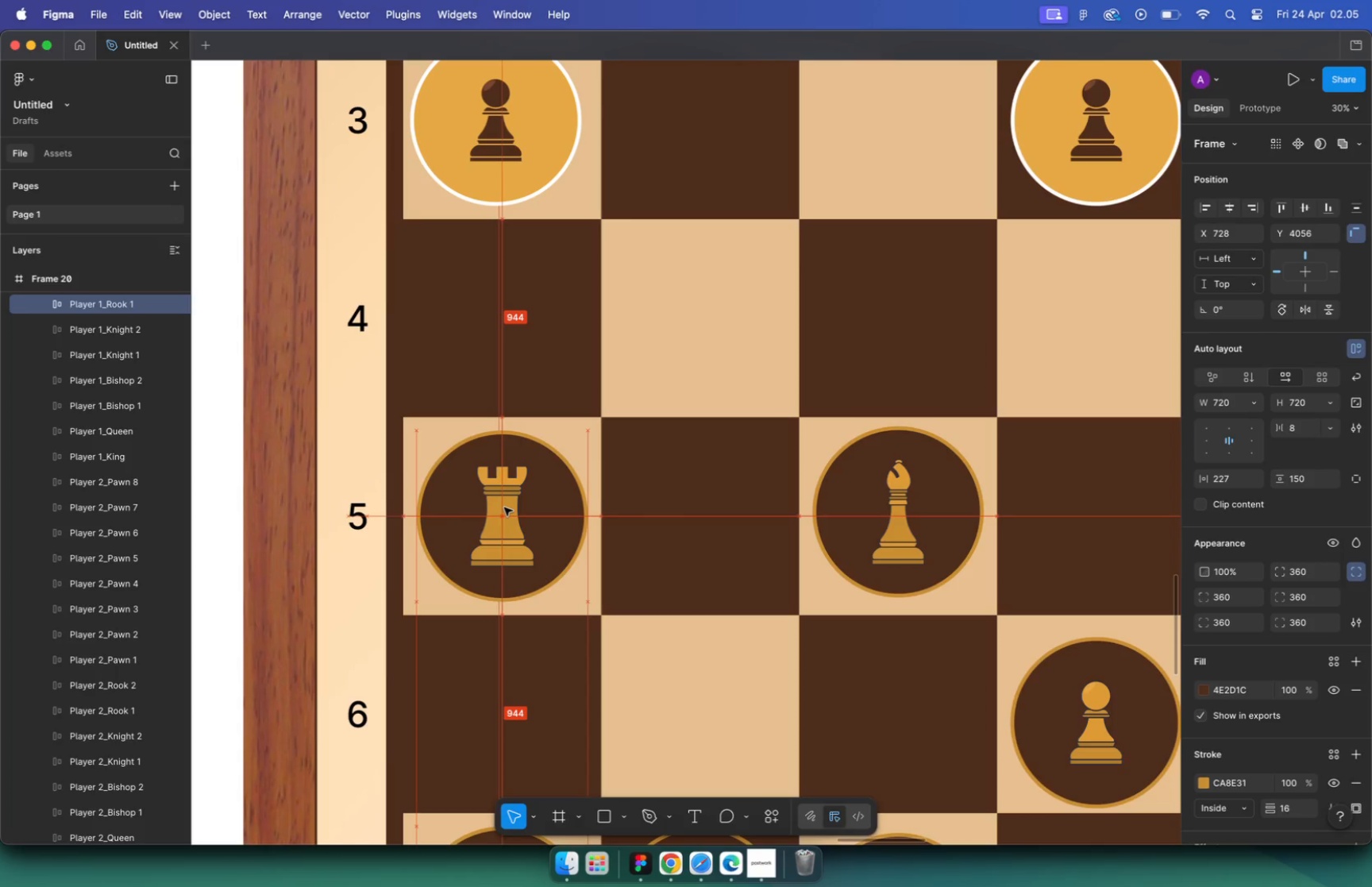 
left_click([965, 482])
 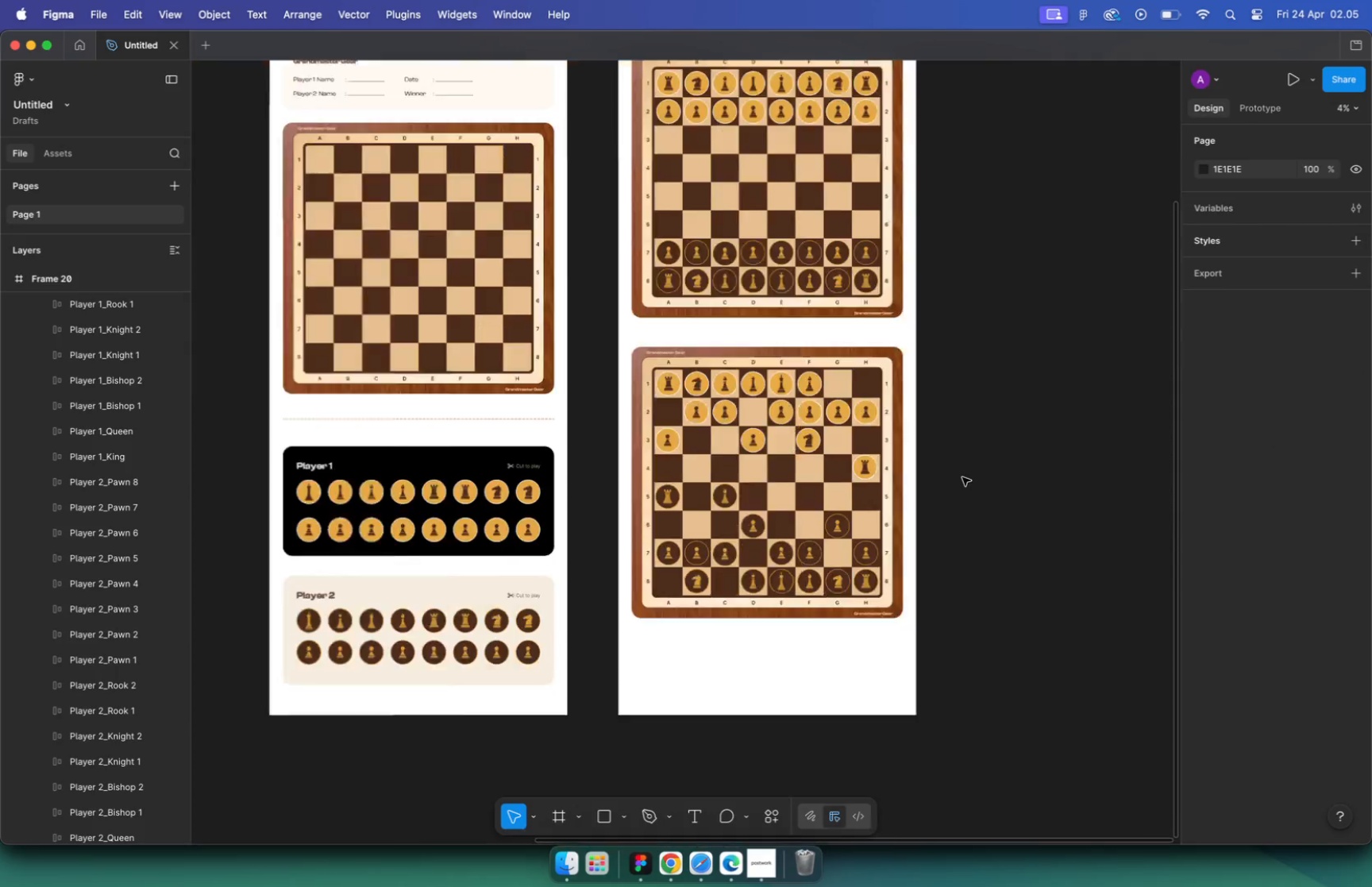 
scroll: coordinate [503, 505], scroll_direction: down, amount: 22.0
 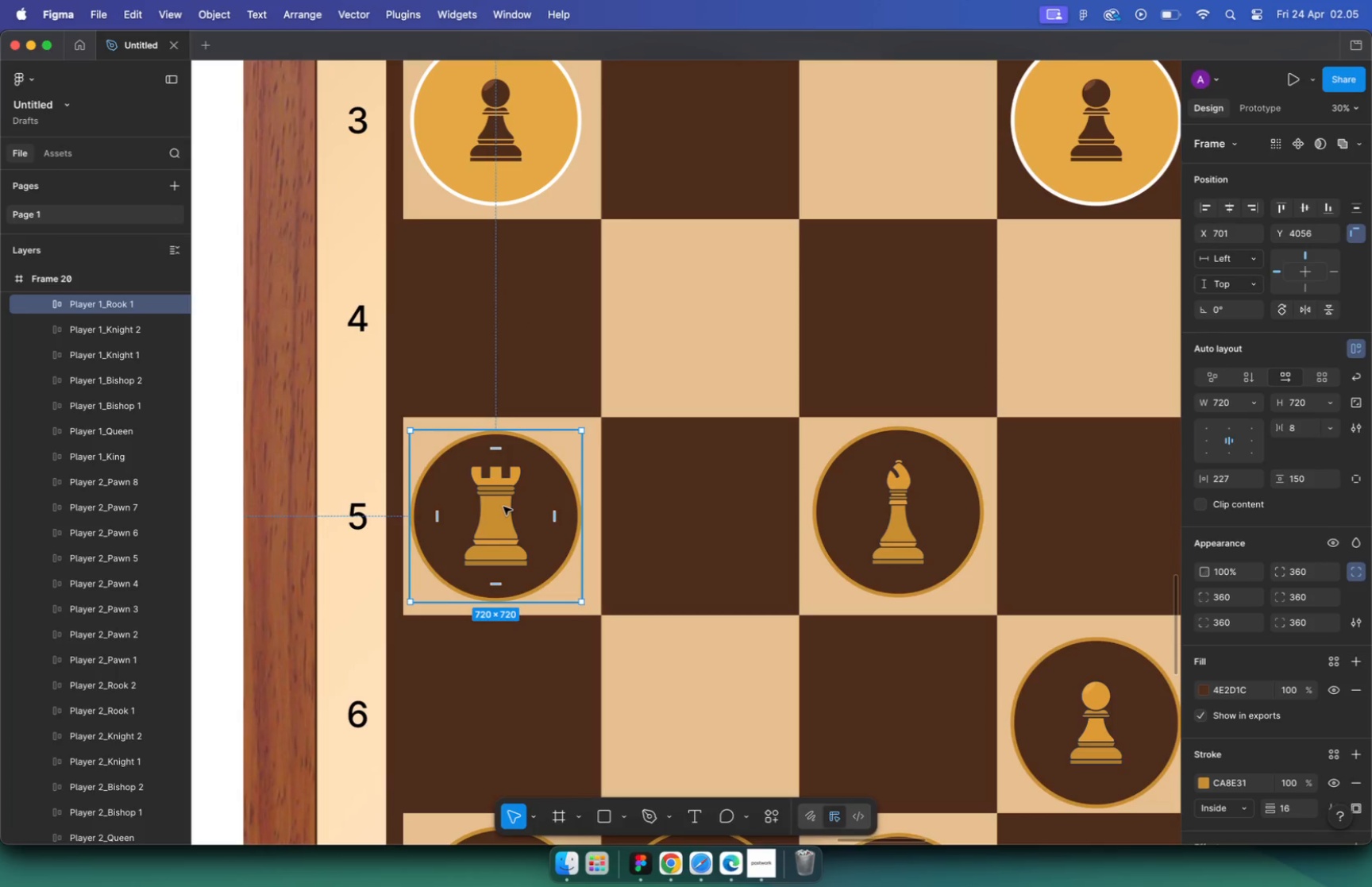 
hold_key(key=CommandLeft, duration=1.02)
scroll: coordinate [962, 477], scroll_direction: down, amount: 10.0
 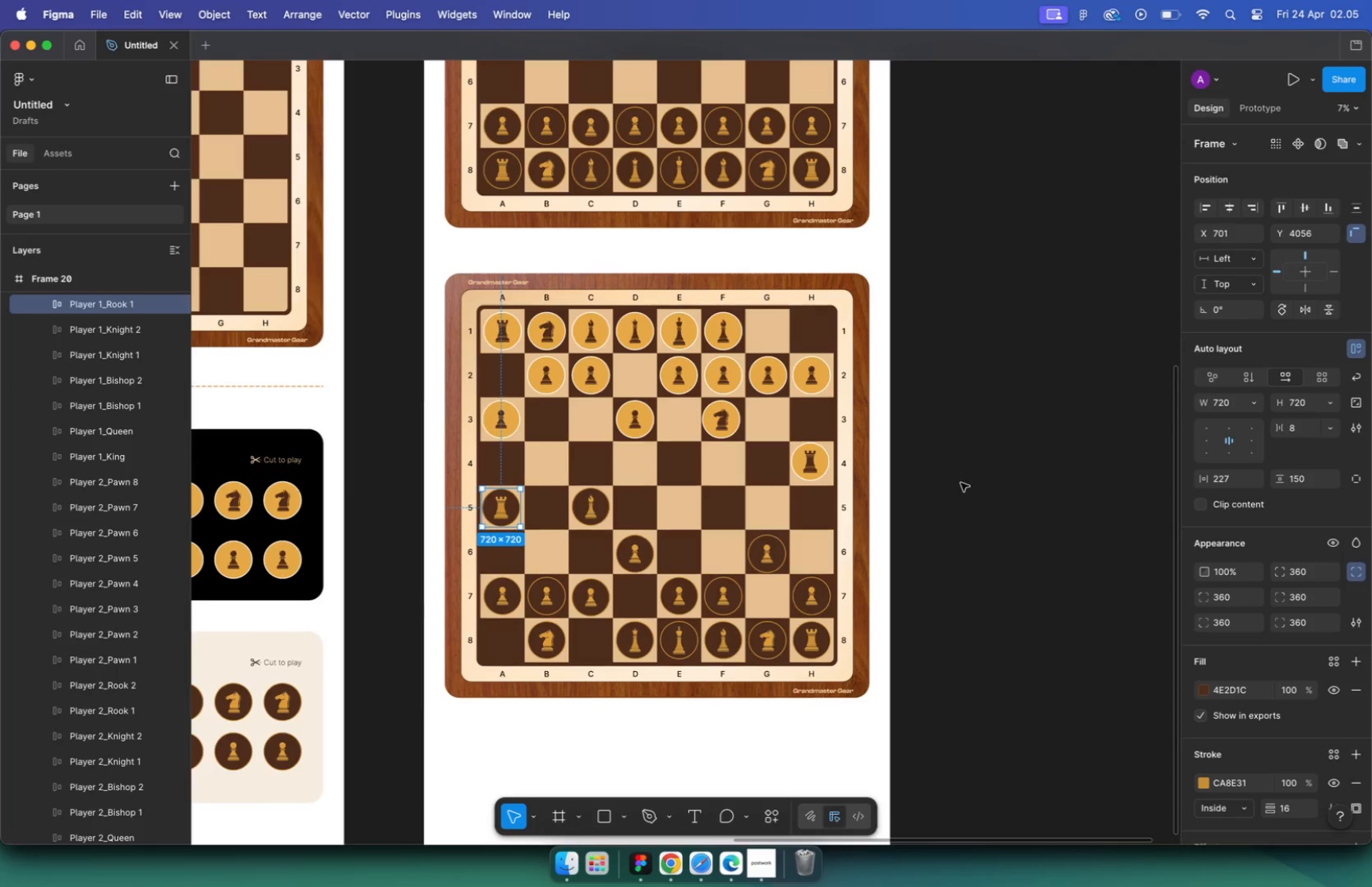 
hold_key(key=CommandLeft, duration=1.01)
scroll: coordinate [959, 469], scroll_direction: up, amount: 7.0
 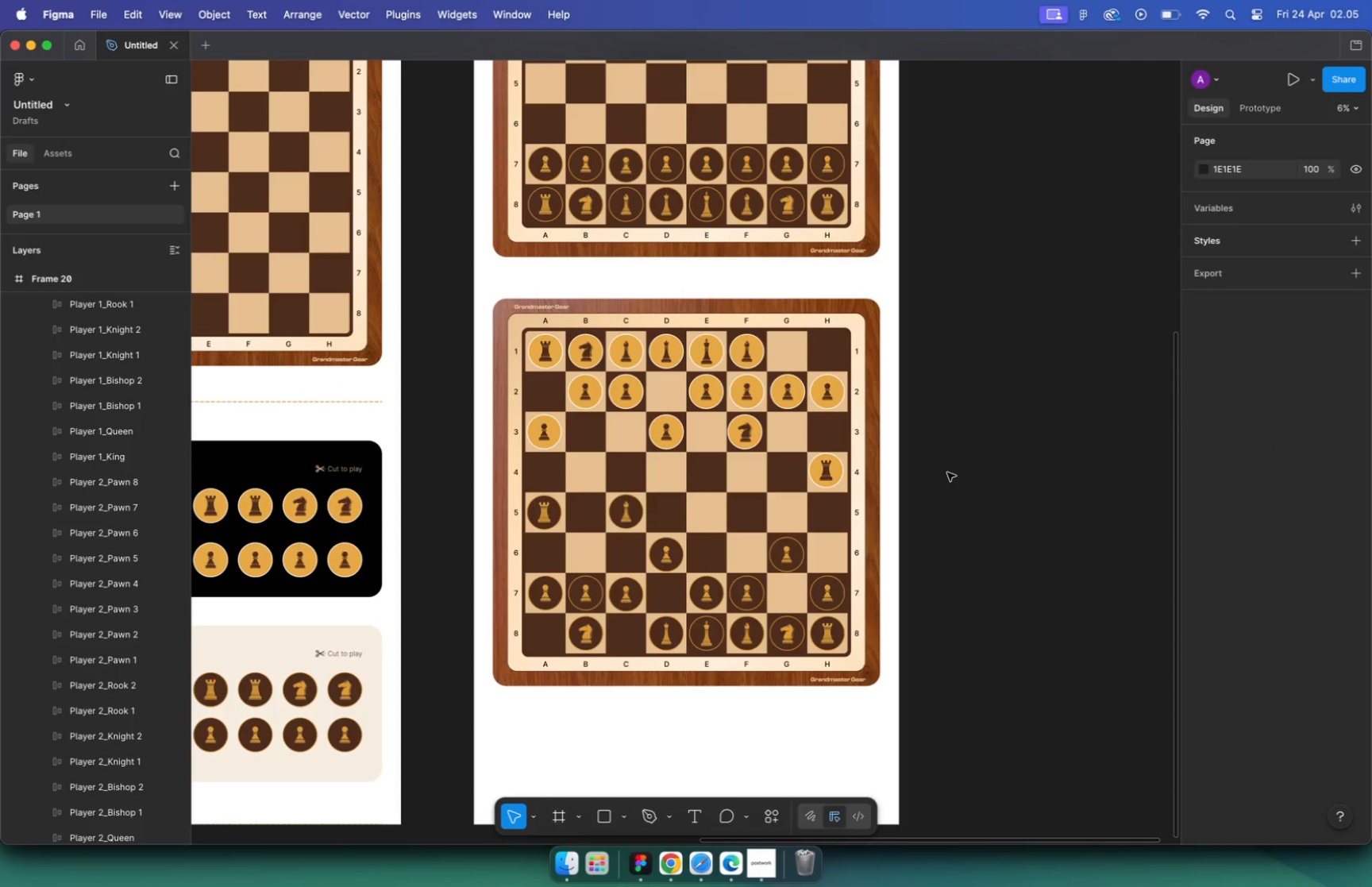 
double_click([668, 559])
 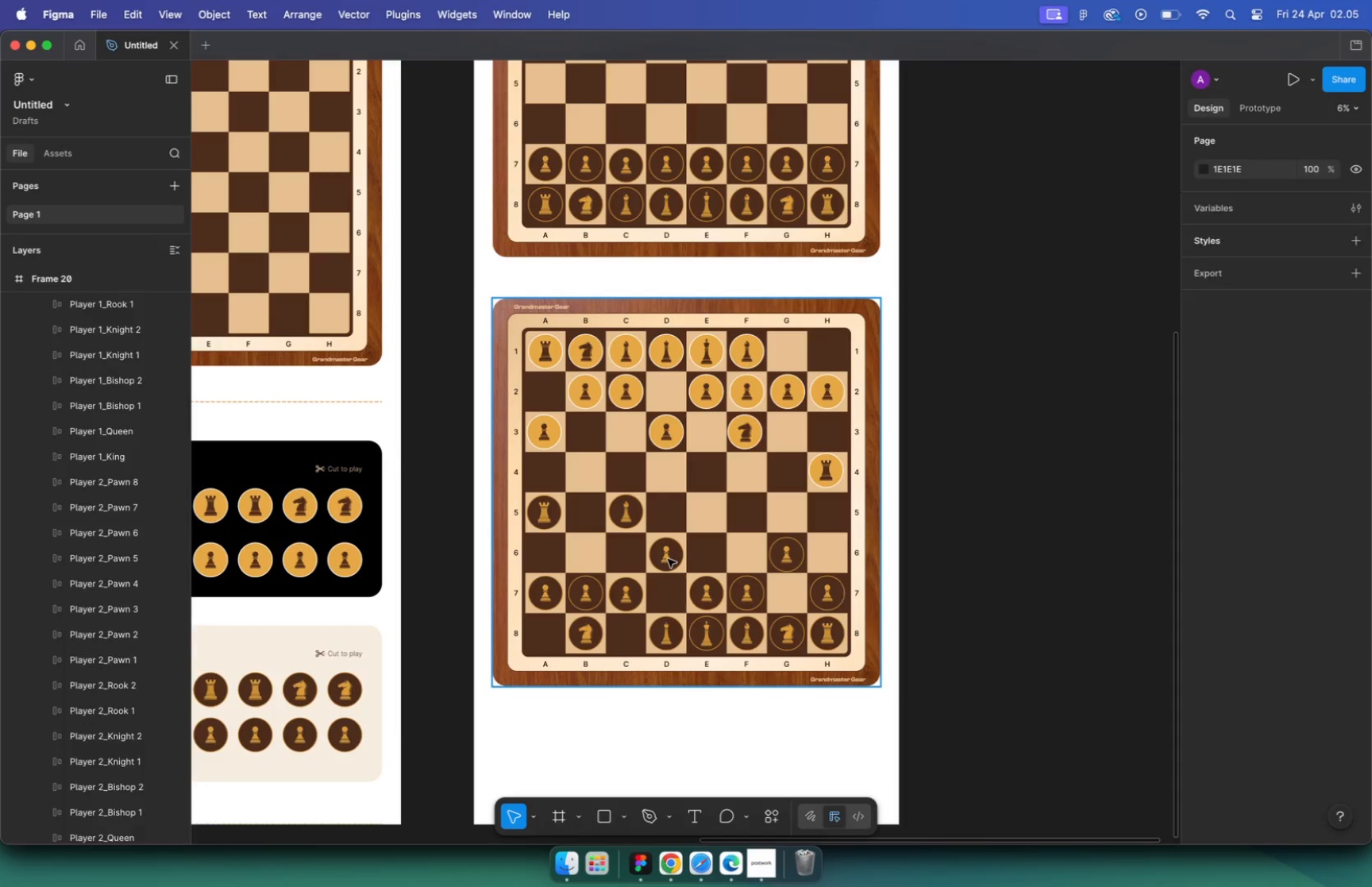 
left_click_drag(start_coordinate=[665, 561], to_coordinate=[707, 560])
 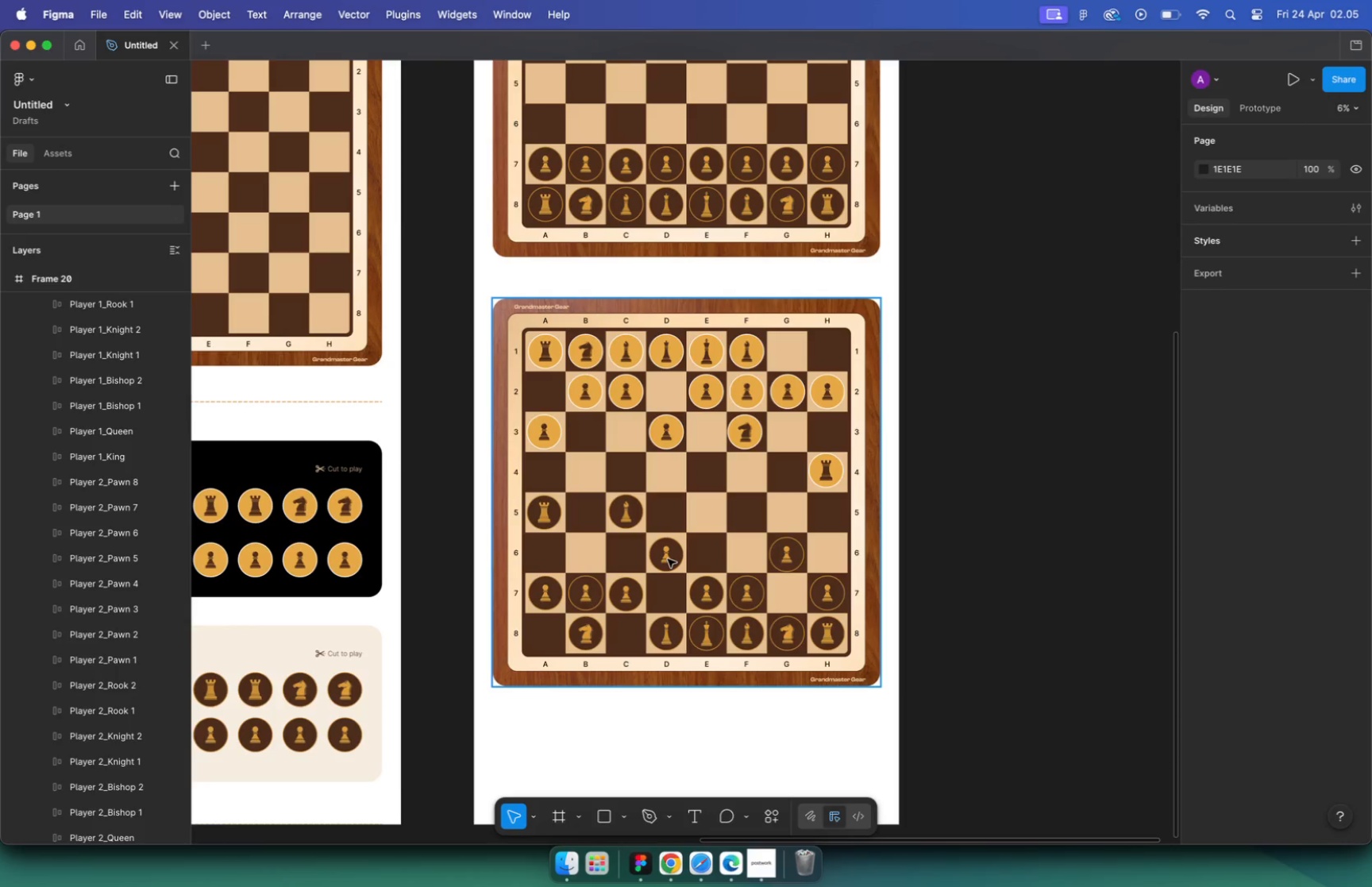 
hold_key(key=CommandLeft, duration=0.54)
scroll: coordinate [726, 555], scroll_direction: up, amount: 16.0
 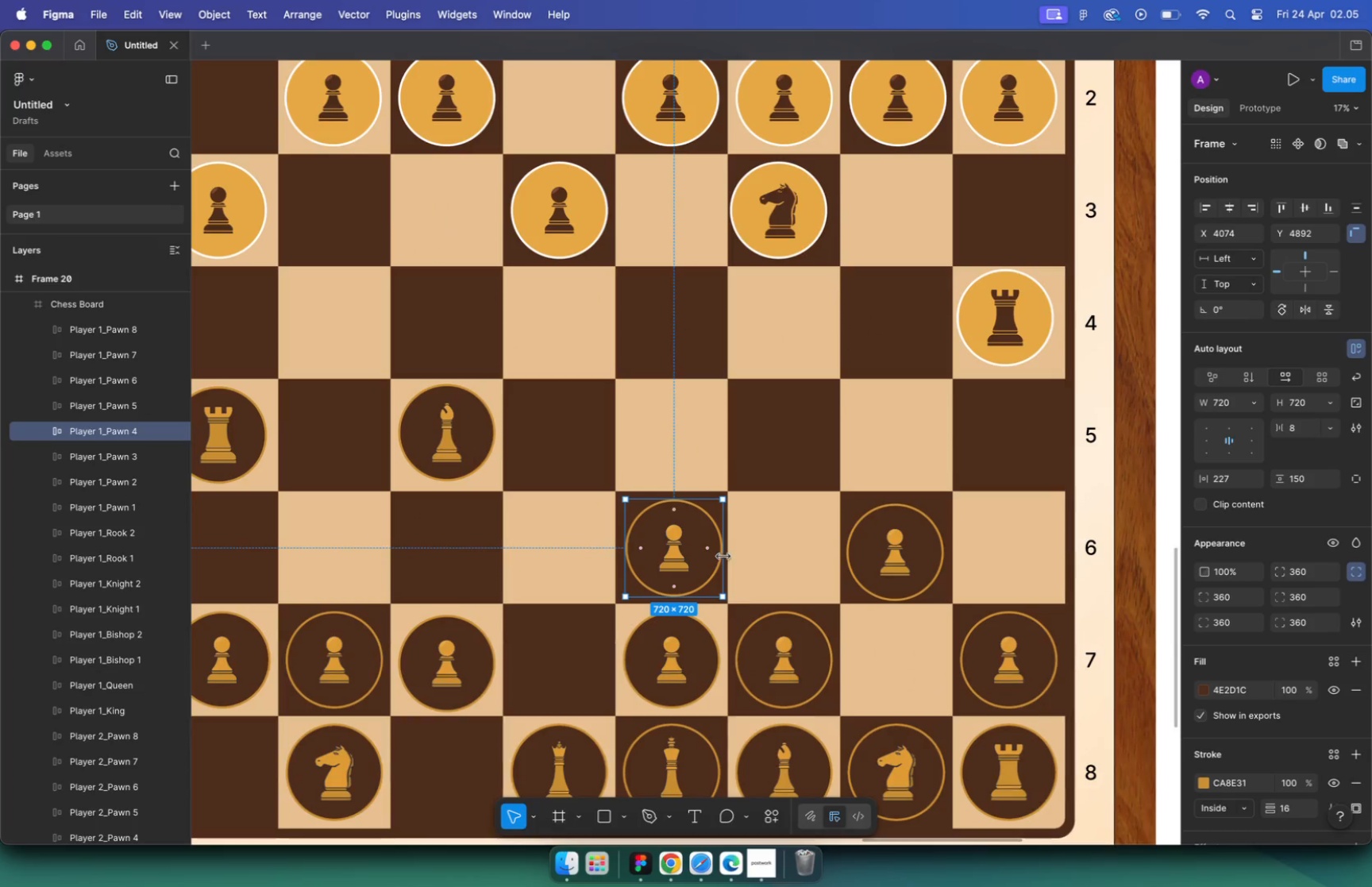 
left_click_drag(start_coordinate=[901, 549], to_coordinate=[1016, 544])
 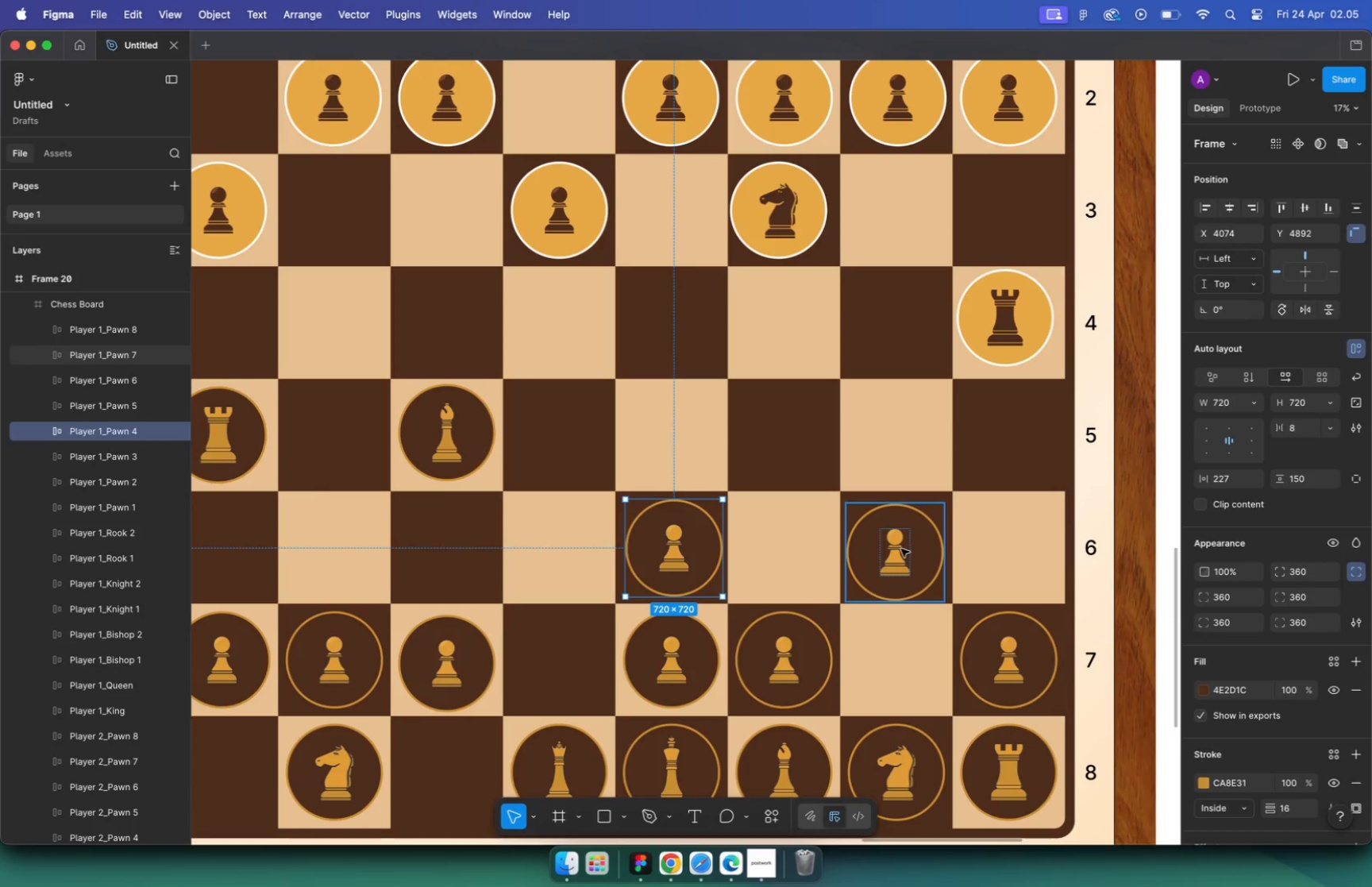 
hold_key(key=CommandLeft, duration=0.94)
scroll: coordinate [546, 521], scroll_direction: down, amount: 4.0
 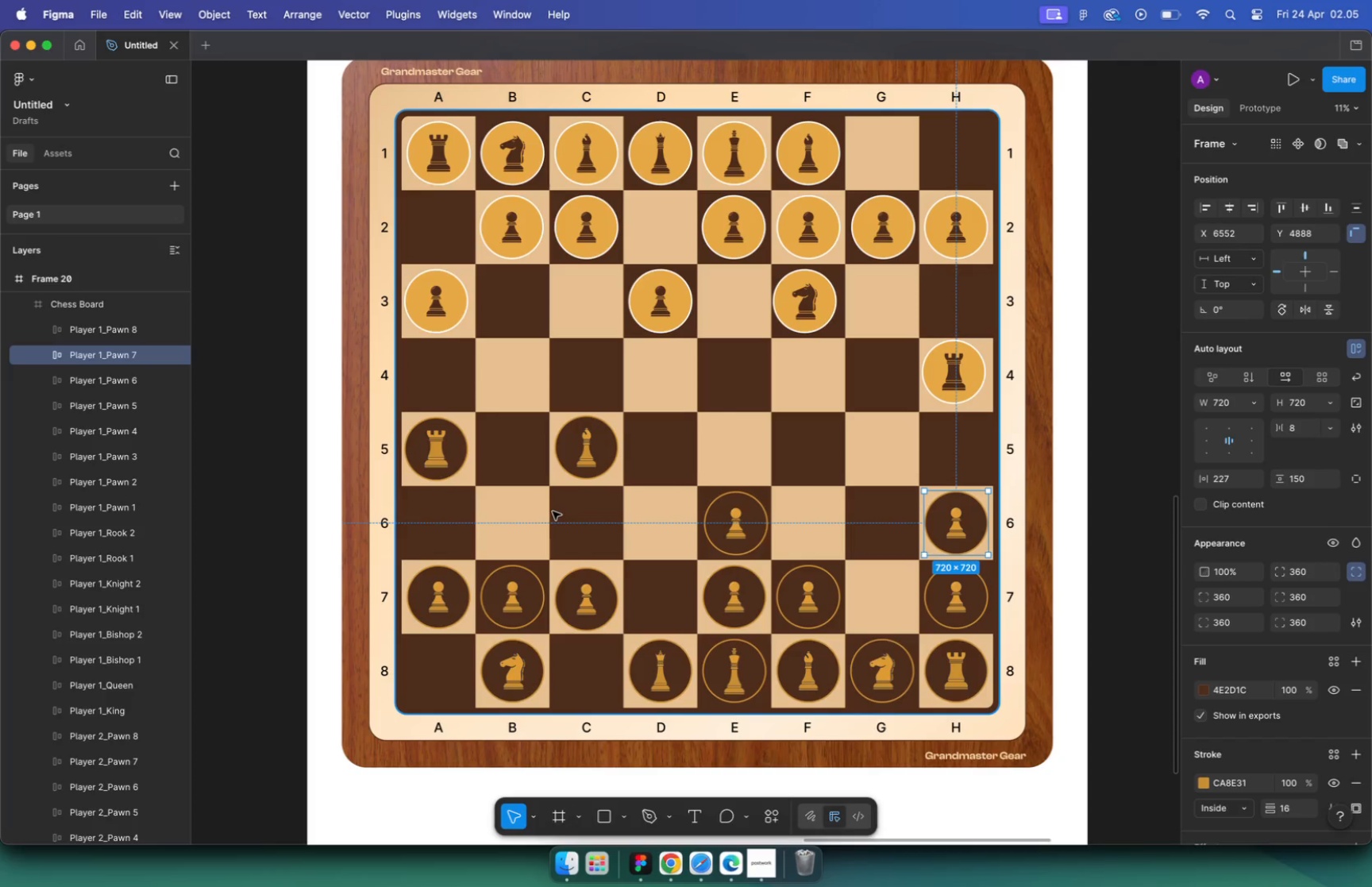 
wait(6.22)
 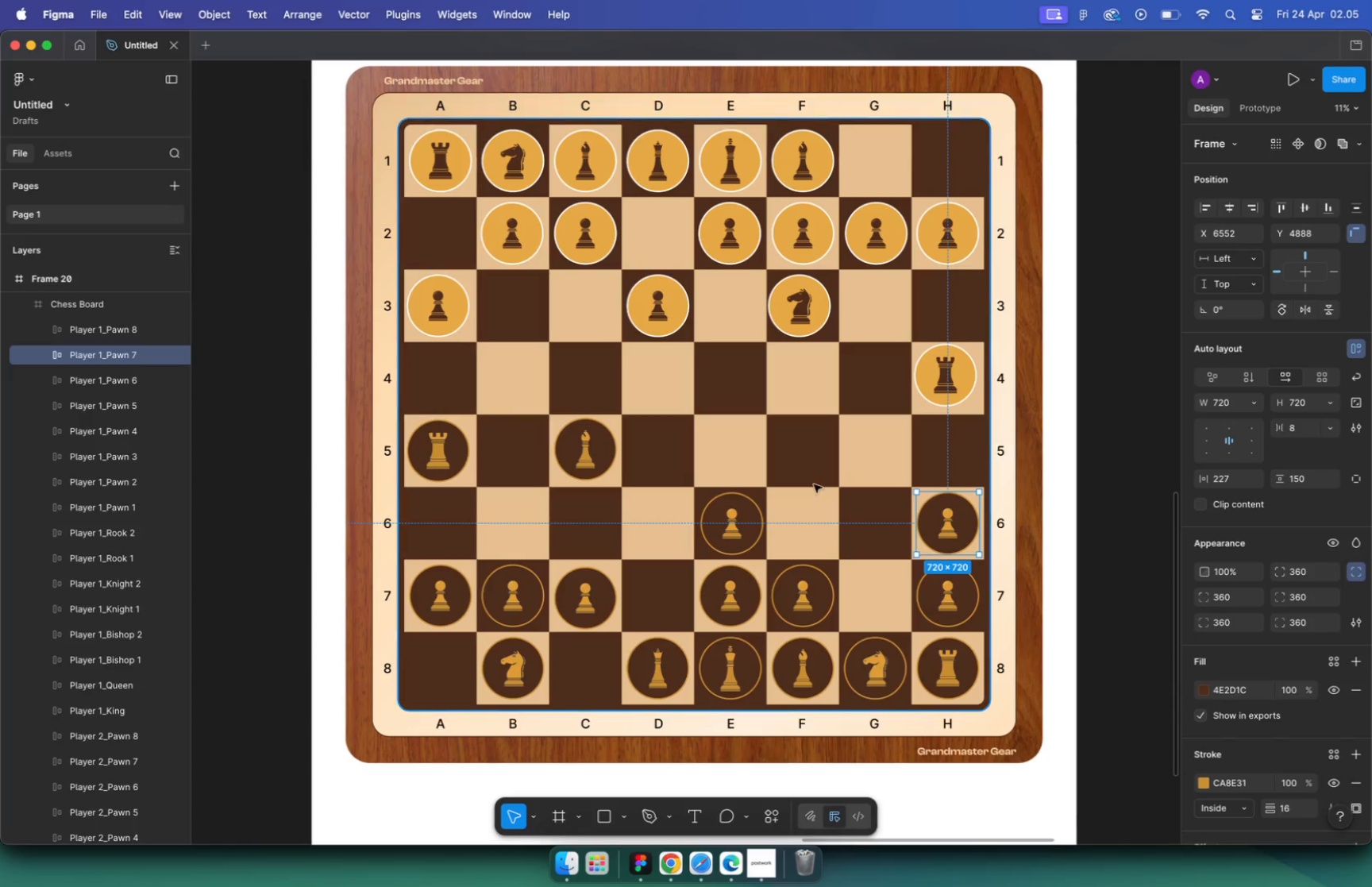 
left_click_drag(start_coordinate=[726, 673], to_coordinate=[726, 450])
 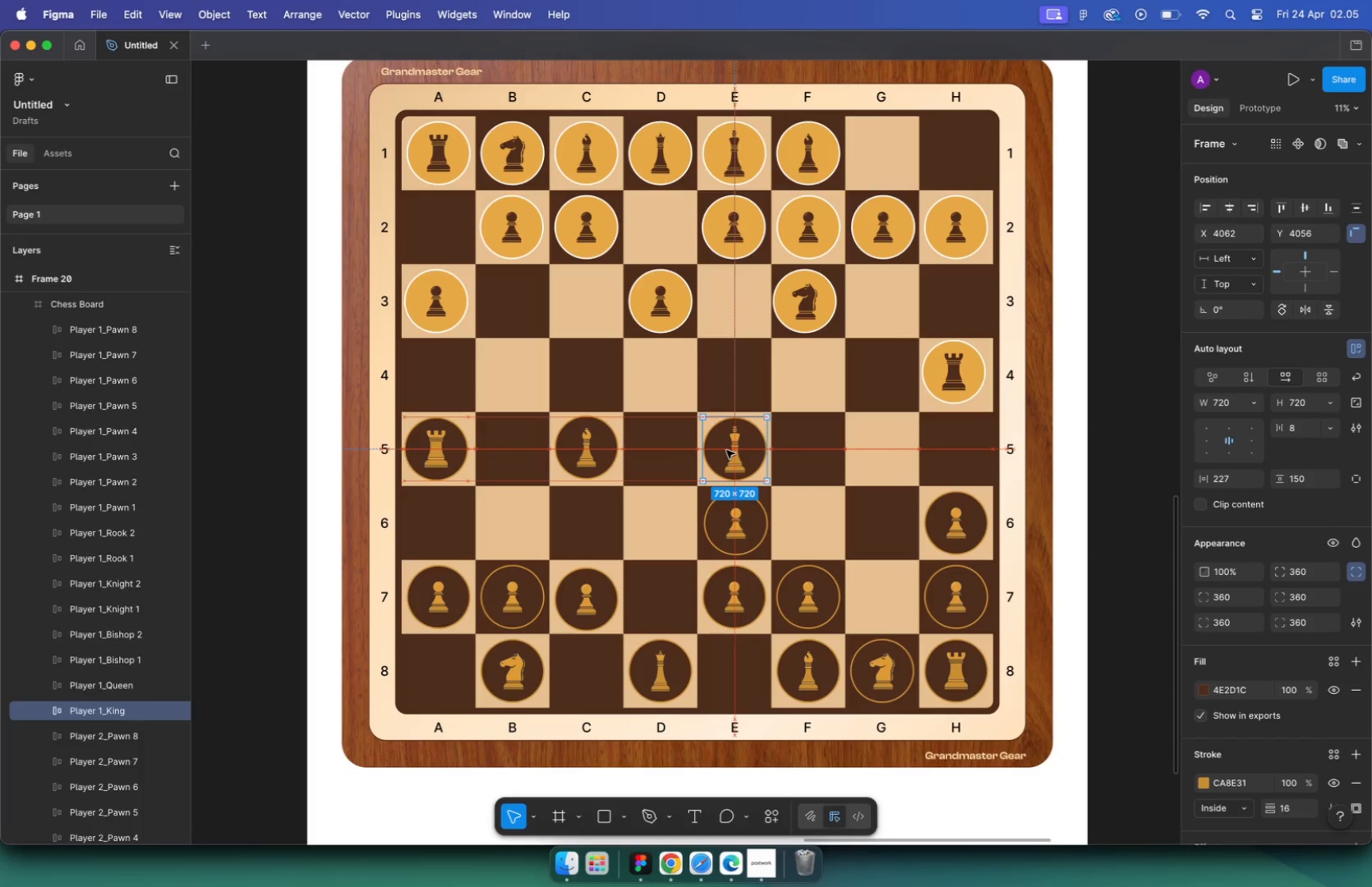 
key(Meta+CommandLeft)
 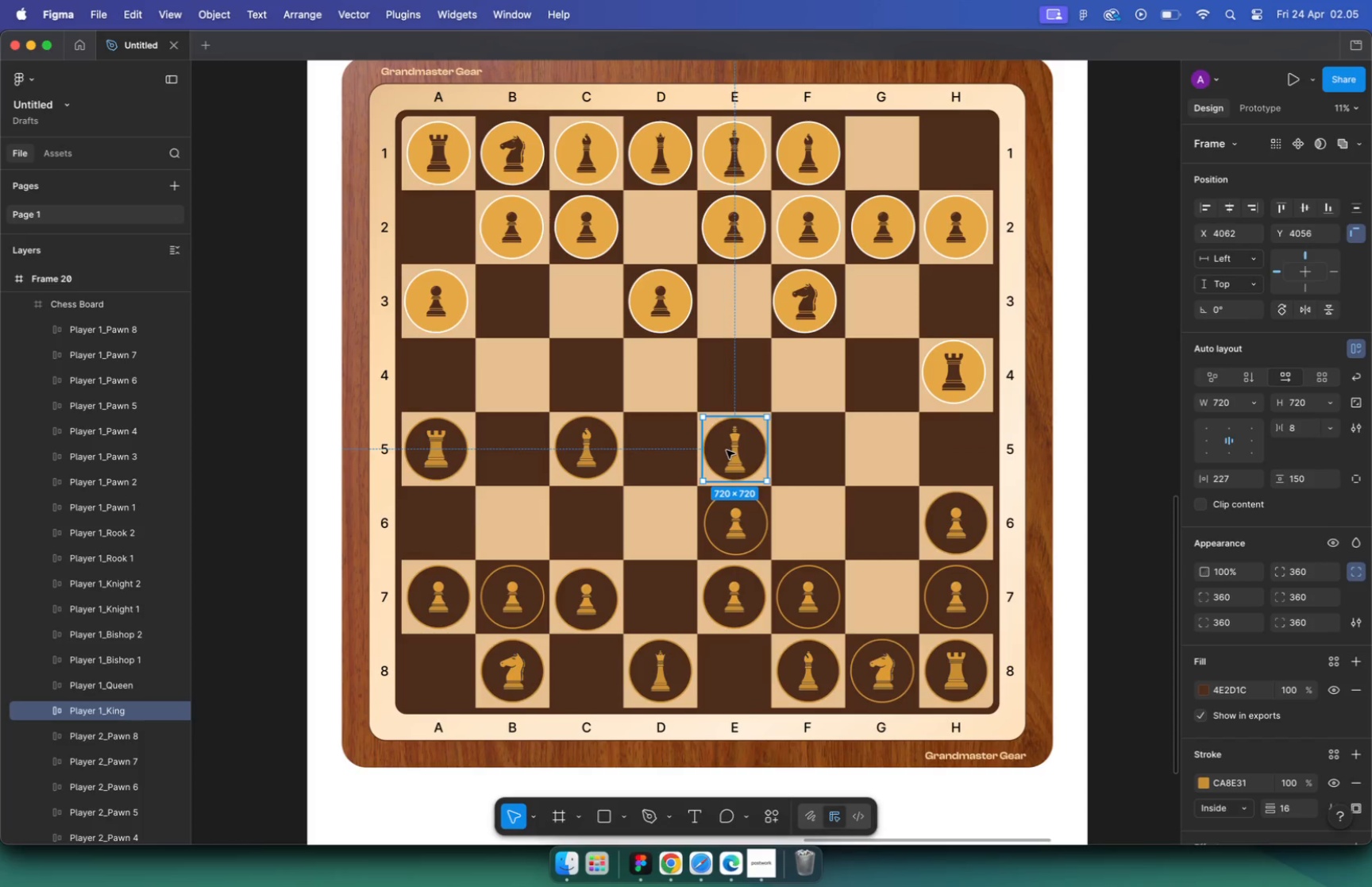 
key(Meta+Z)
 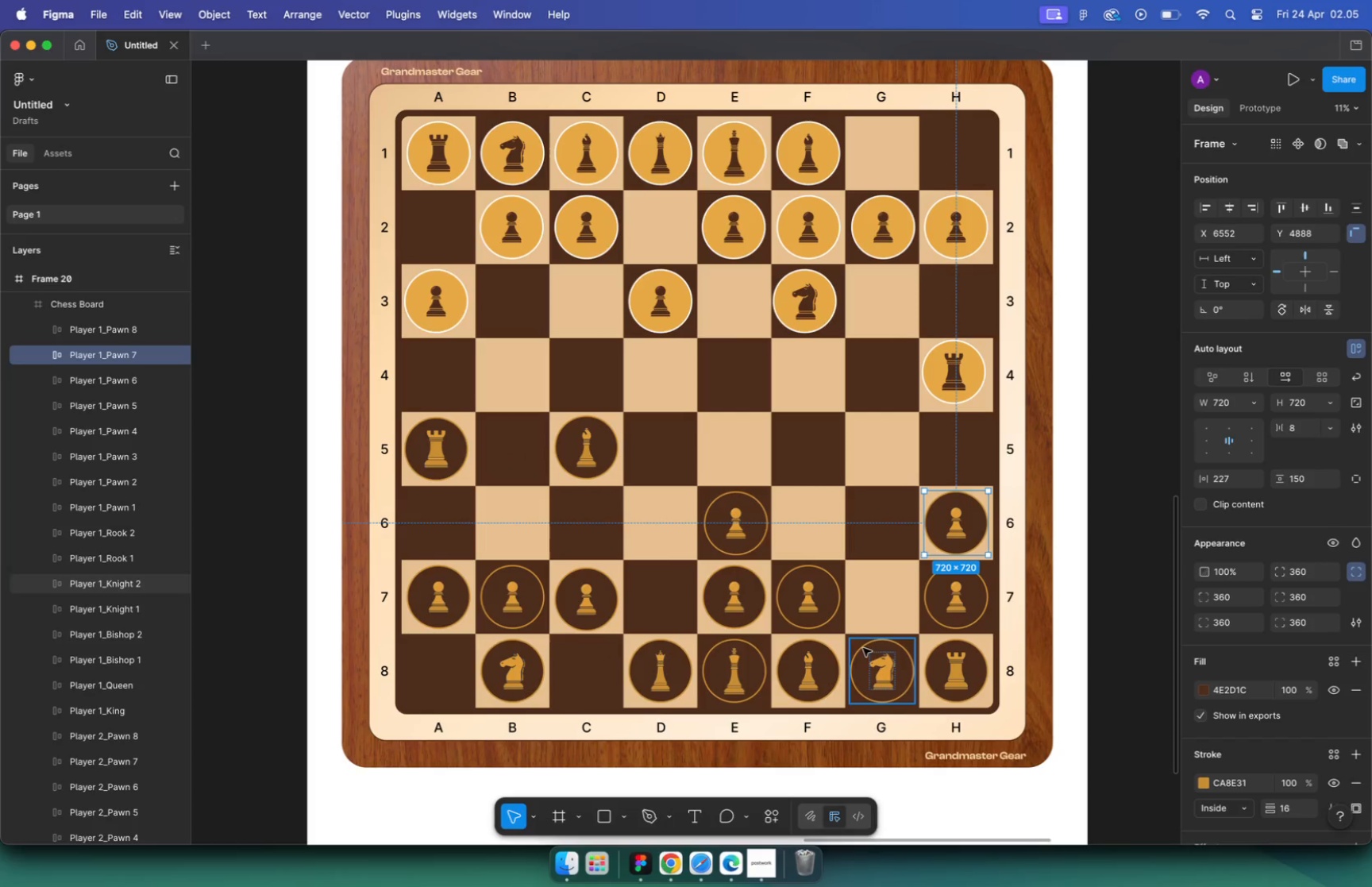 
wait(5.97)
 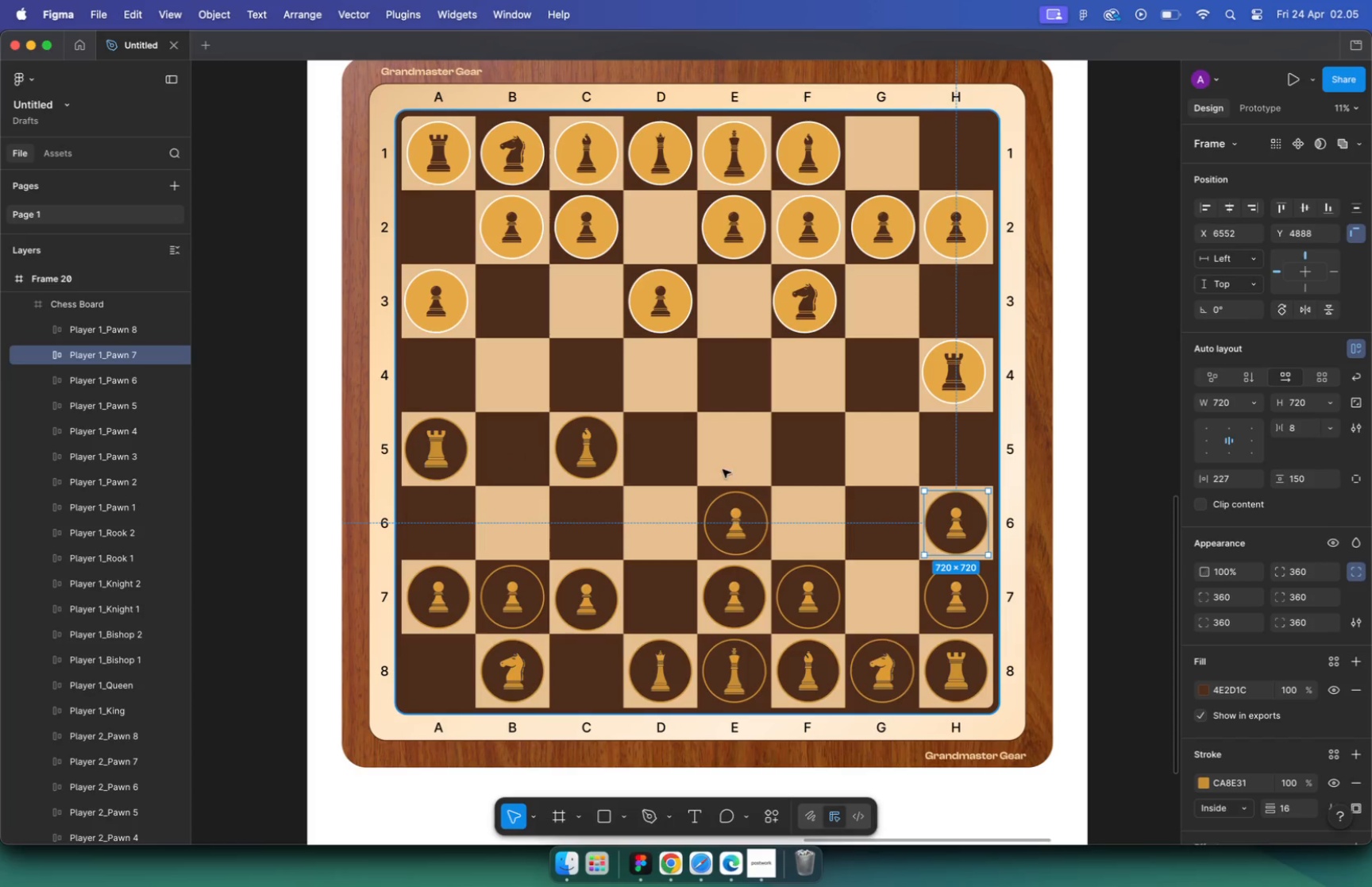 
left_click_drag(start_coordinate=[509, 671], to_coordinate=[580, 522])
 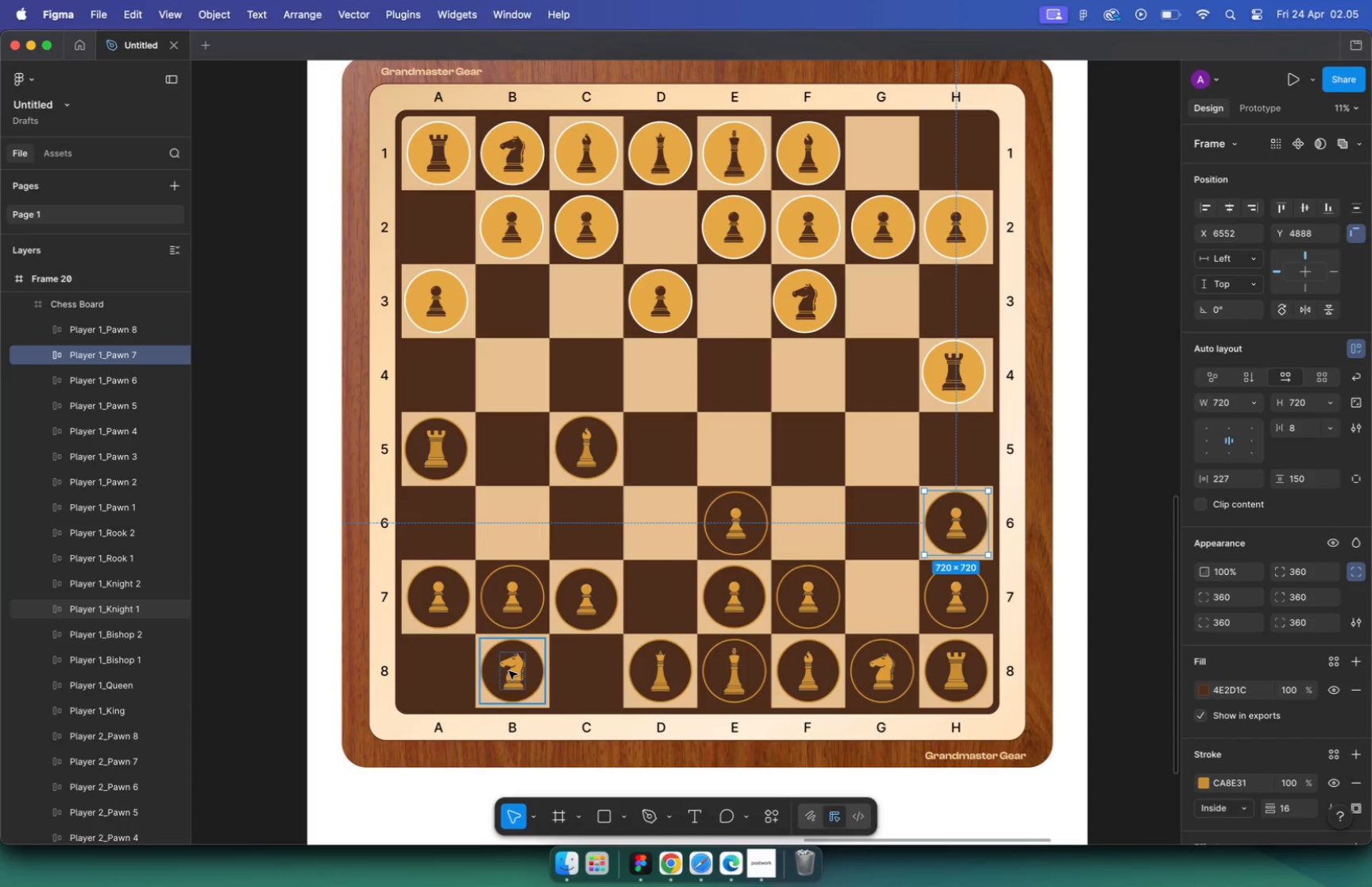 
hold_key(key=CommandLeft, duration=0.37)
 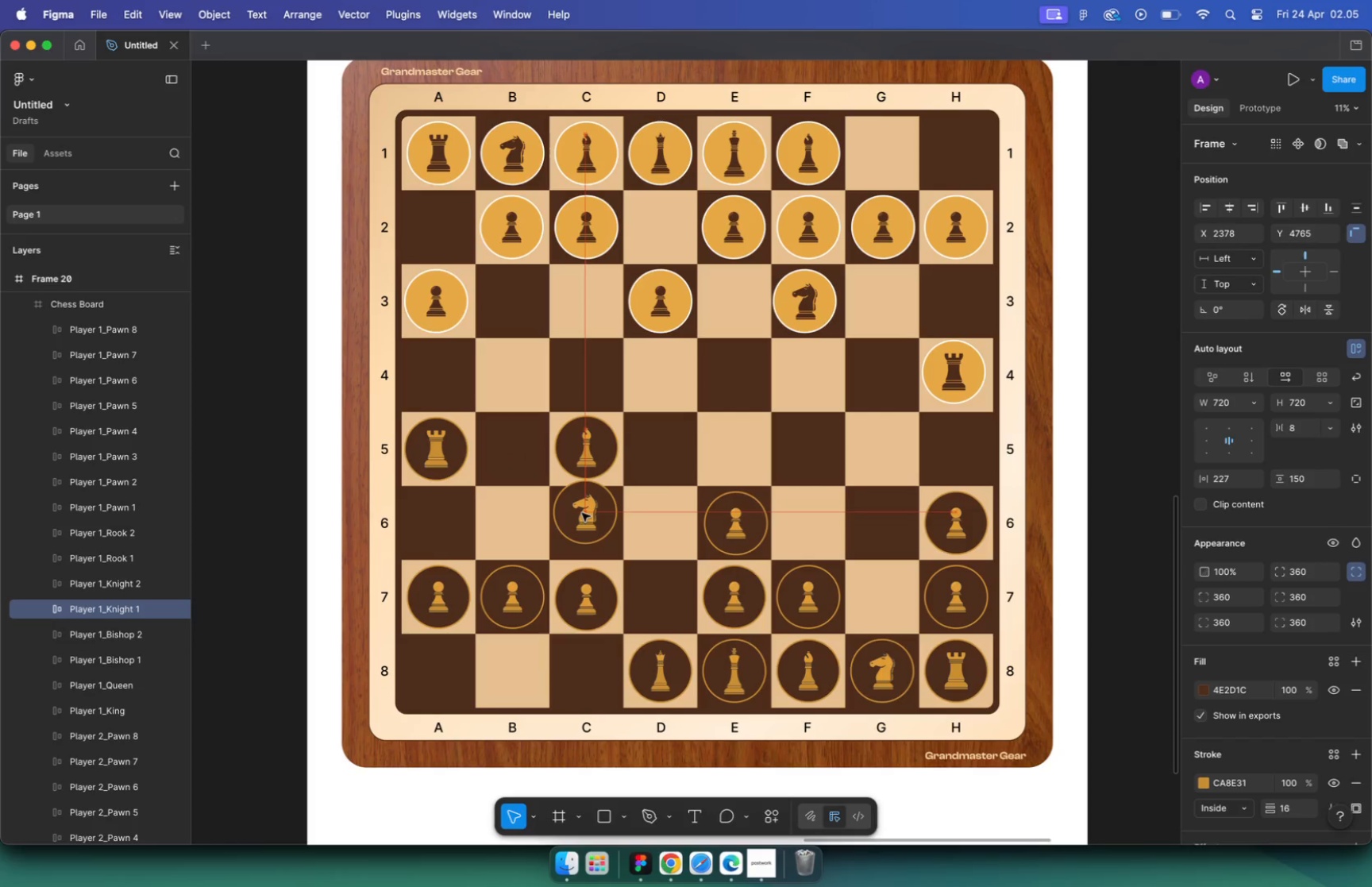 
left_click_drag(start_coordinate=[592, 522], to_coordinate=[604, 527])
 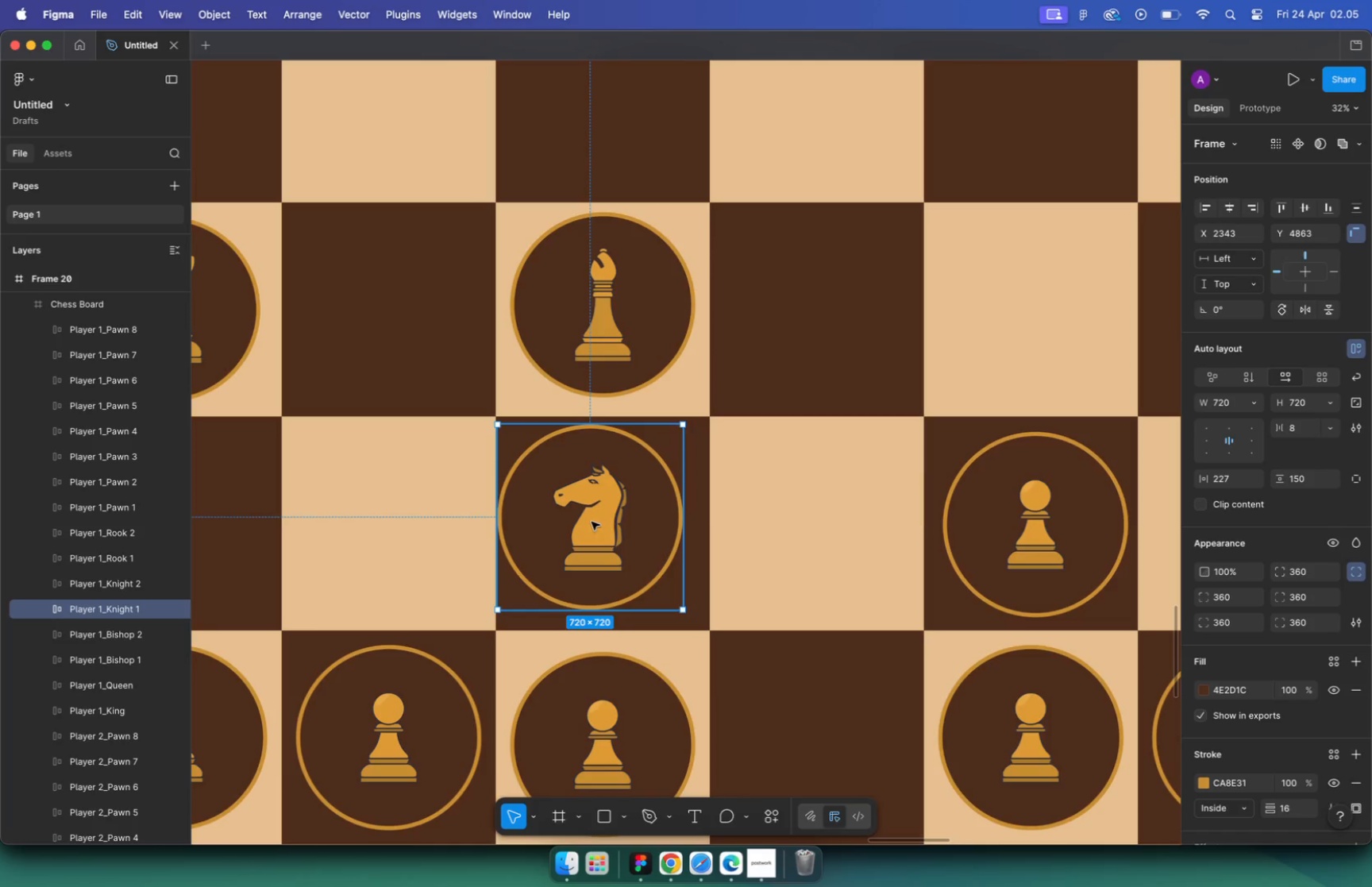 
scroll: coordinate [578, 523], scroll_direction: up, amount: 17.0
 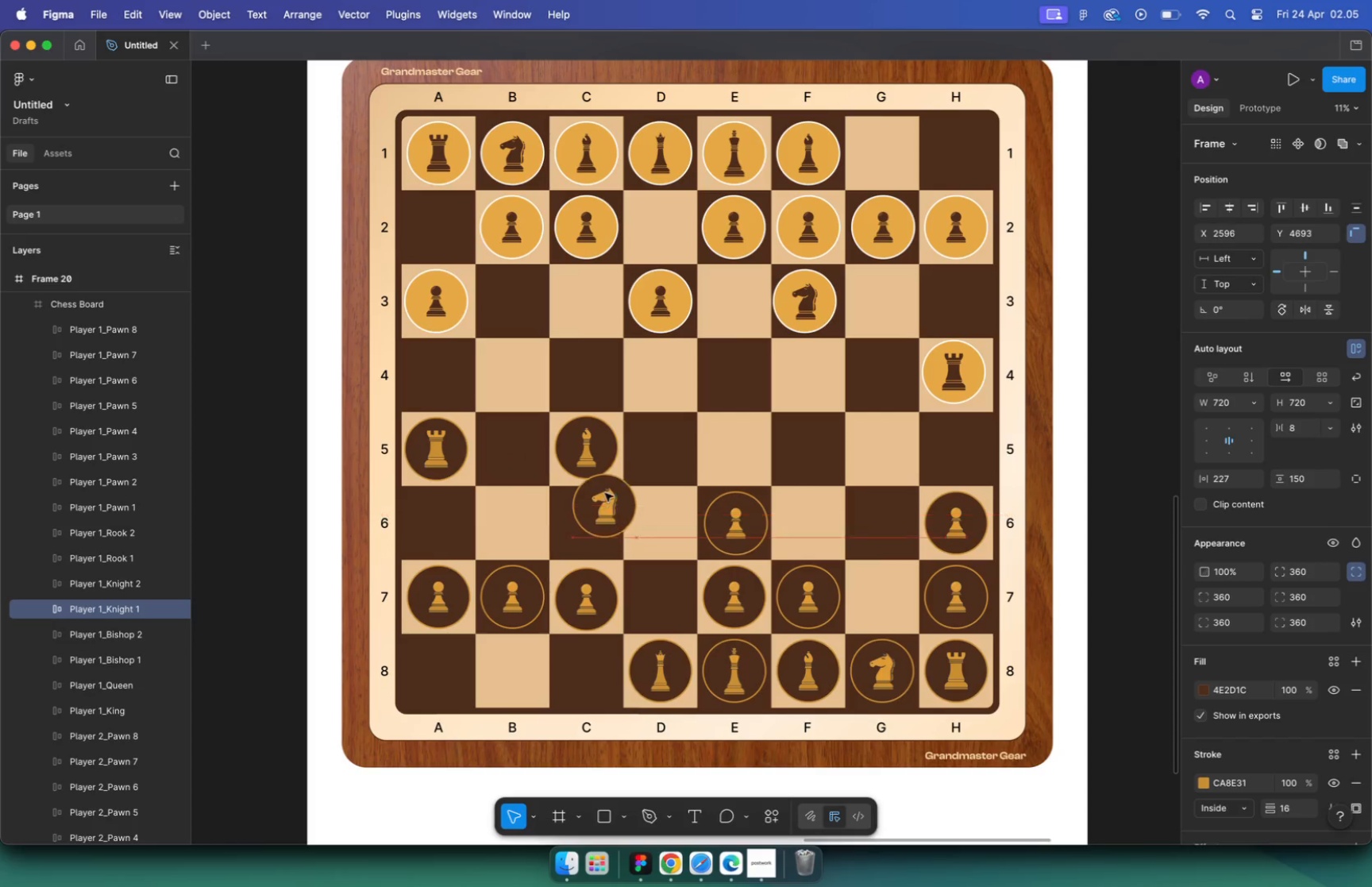 
hold_key(key=CommandLeft, duration=0.39)
 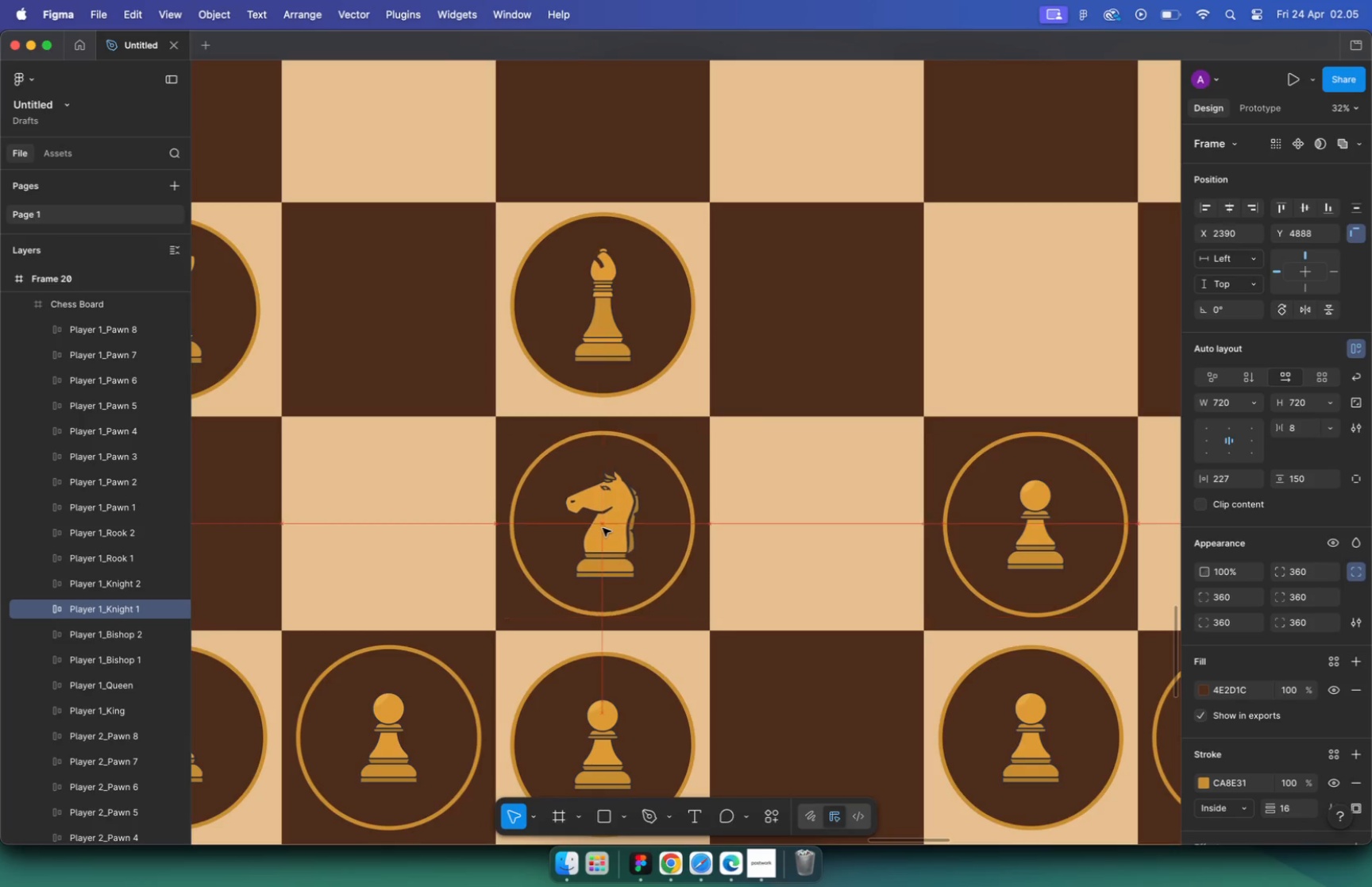 
left_click_drag(start_coordinate=[596, 339], to_coordinate=[767, 339])
 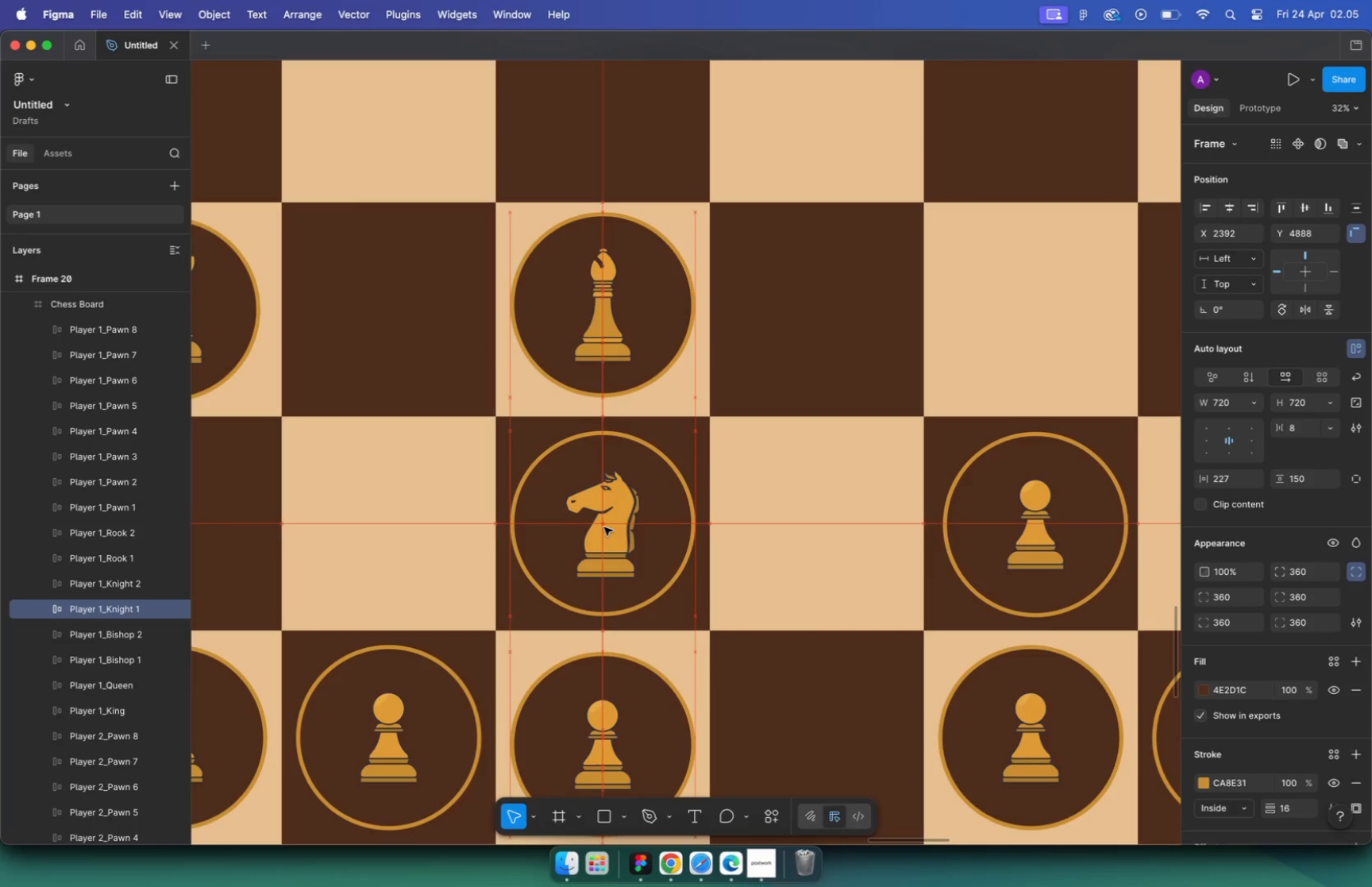 
scroll: coordinate [595, 427], scroll_direction: down, amount: 2.0
 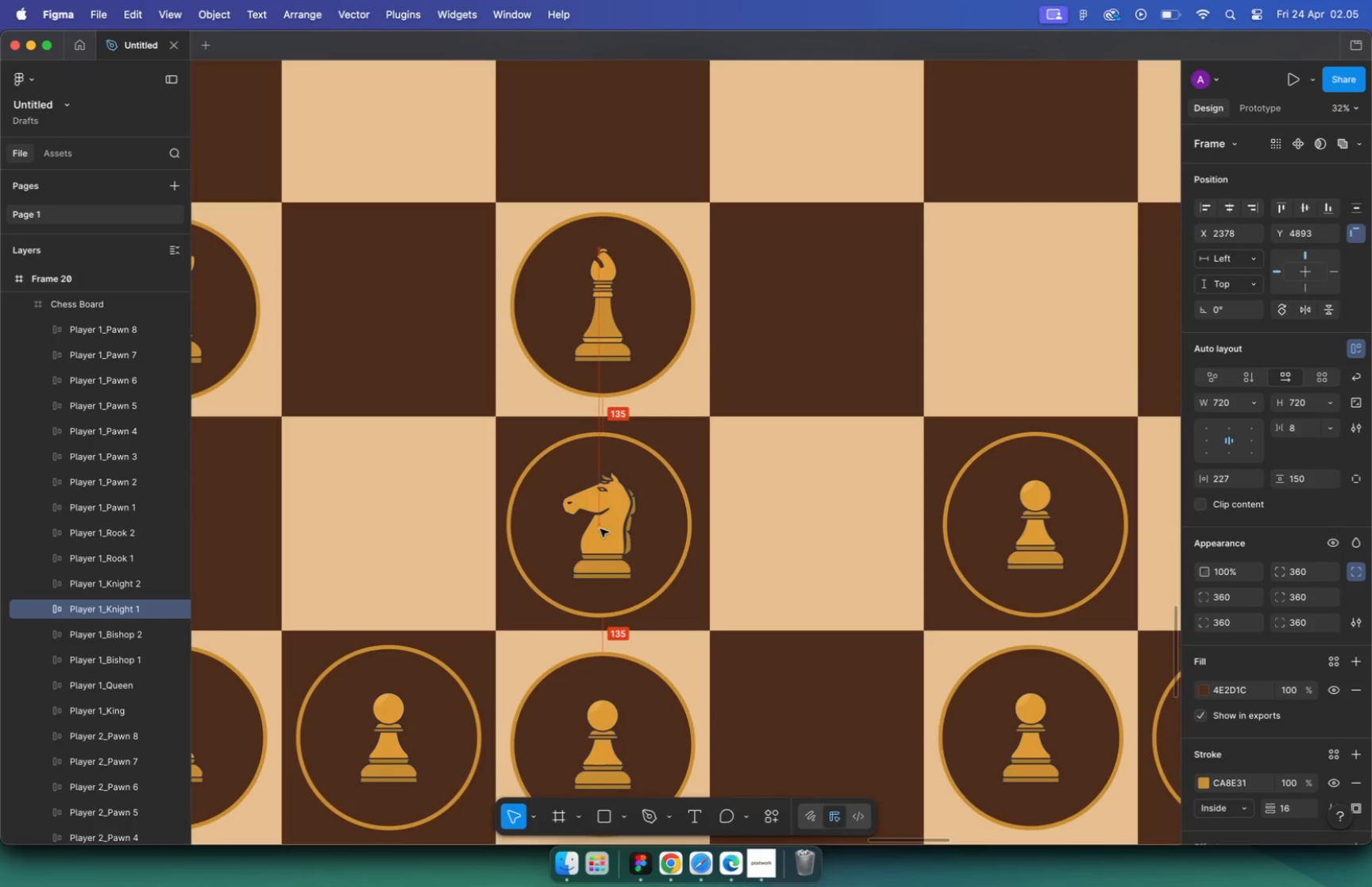 
hold_key(key=CommandLeft, duration=0.69)
 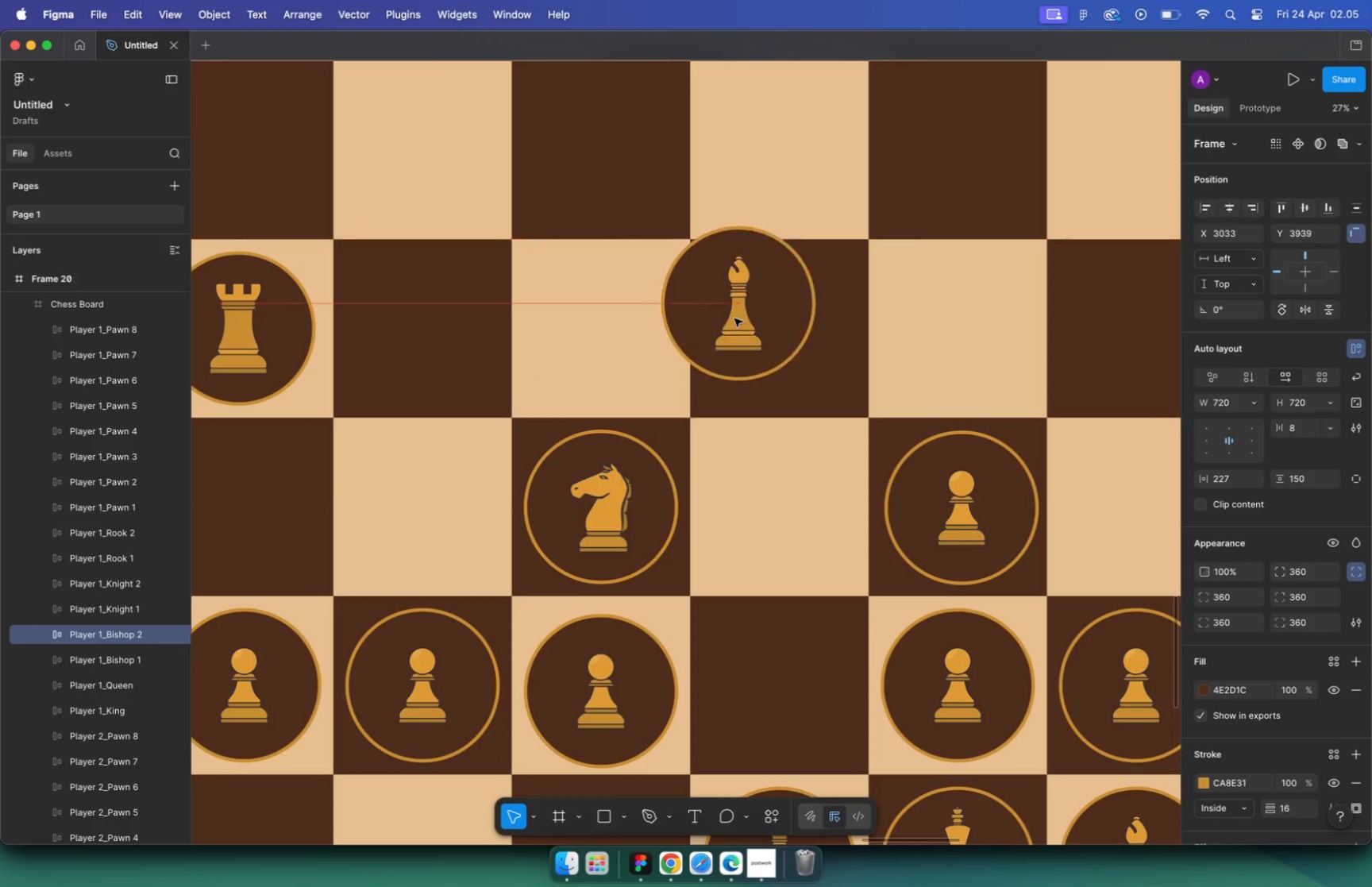 
left_click([1019, 388])
 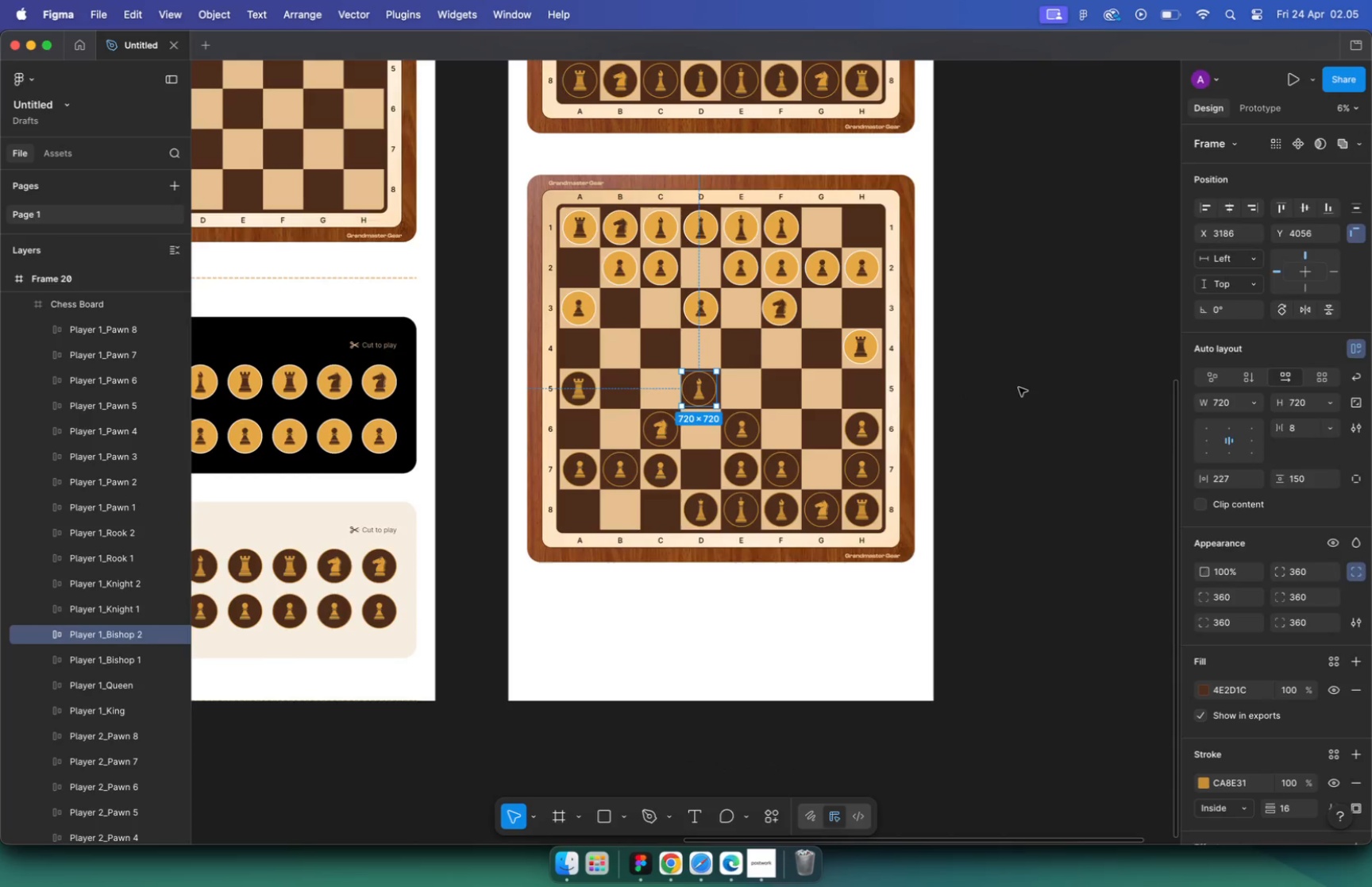 
scroll: coordinate [677, 408], scroll_direction: down, amount: 22.0
 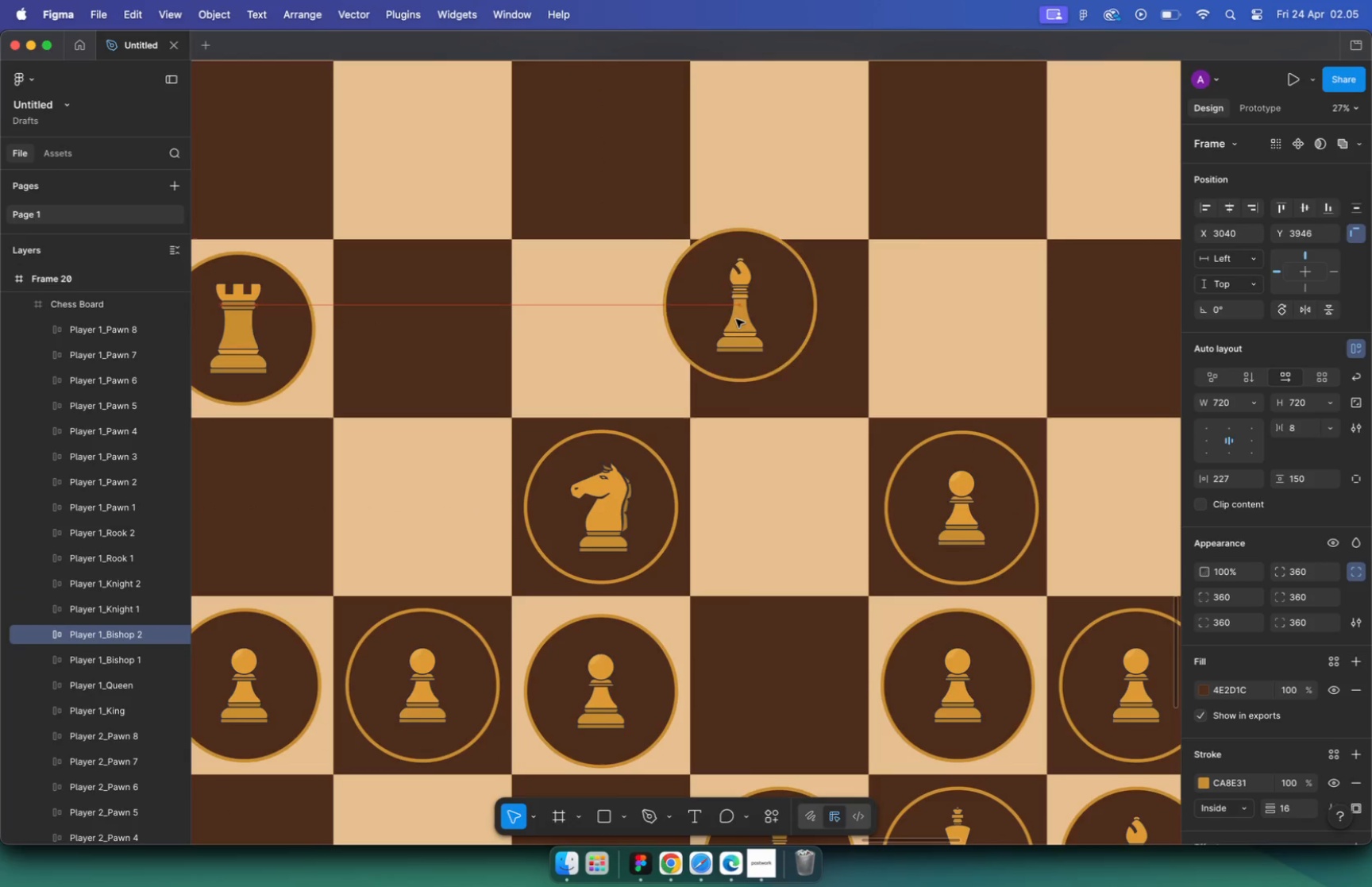 
double_click([1019, 388])
 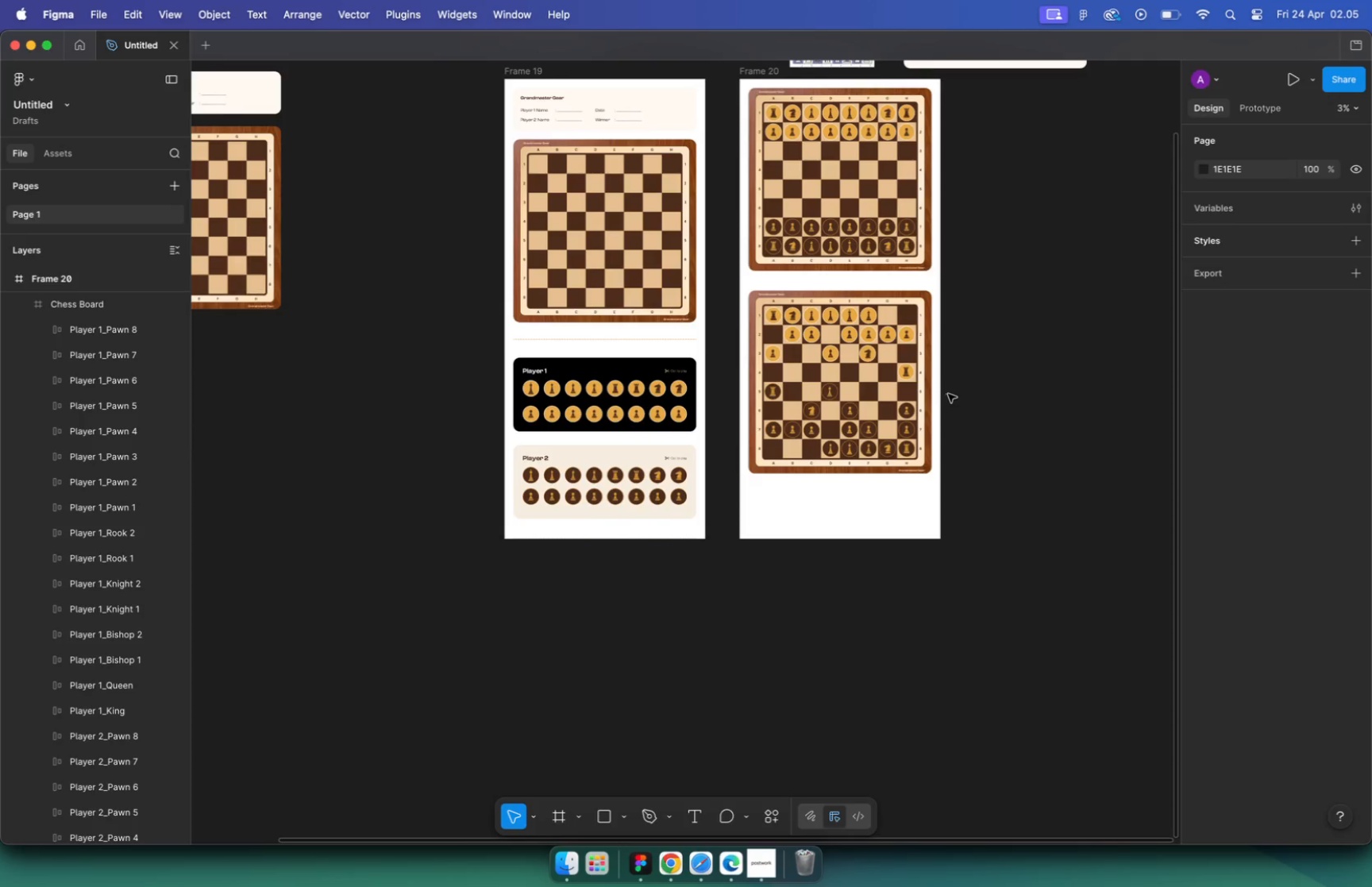 
hold_key(key=CommandLeft, duration=1.9)
scroll: coordinate [968, 283], scroll_direction: up, amount: 1.0
 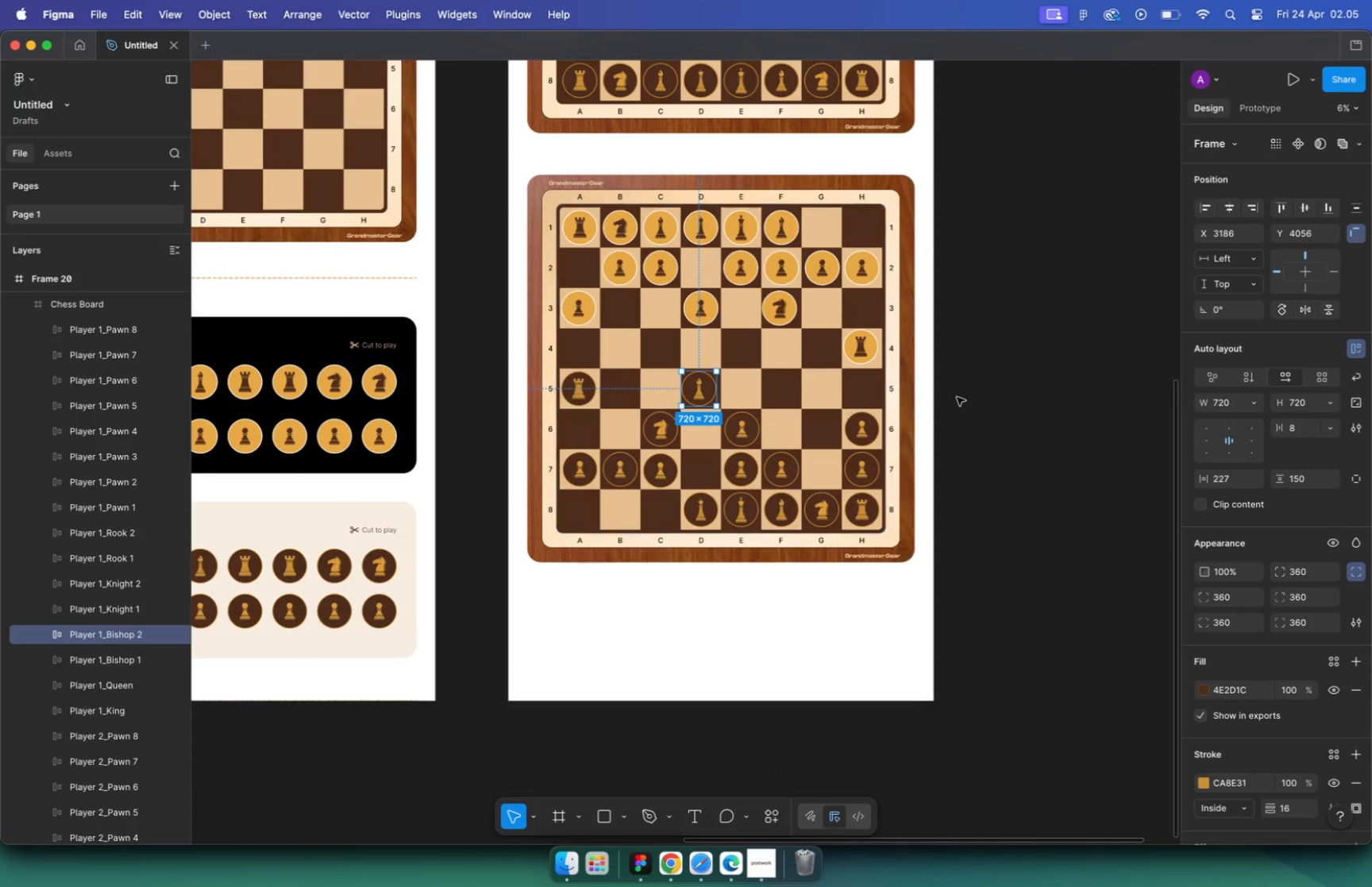 
scroll: coordinate [817, 291], scroll_direction: down, amount: 9.0
 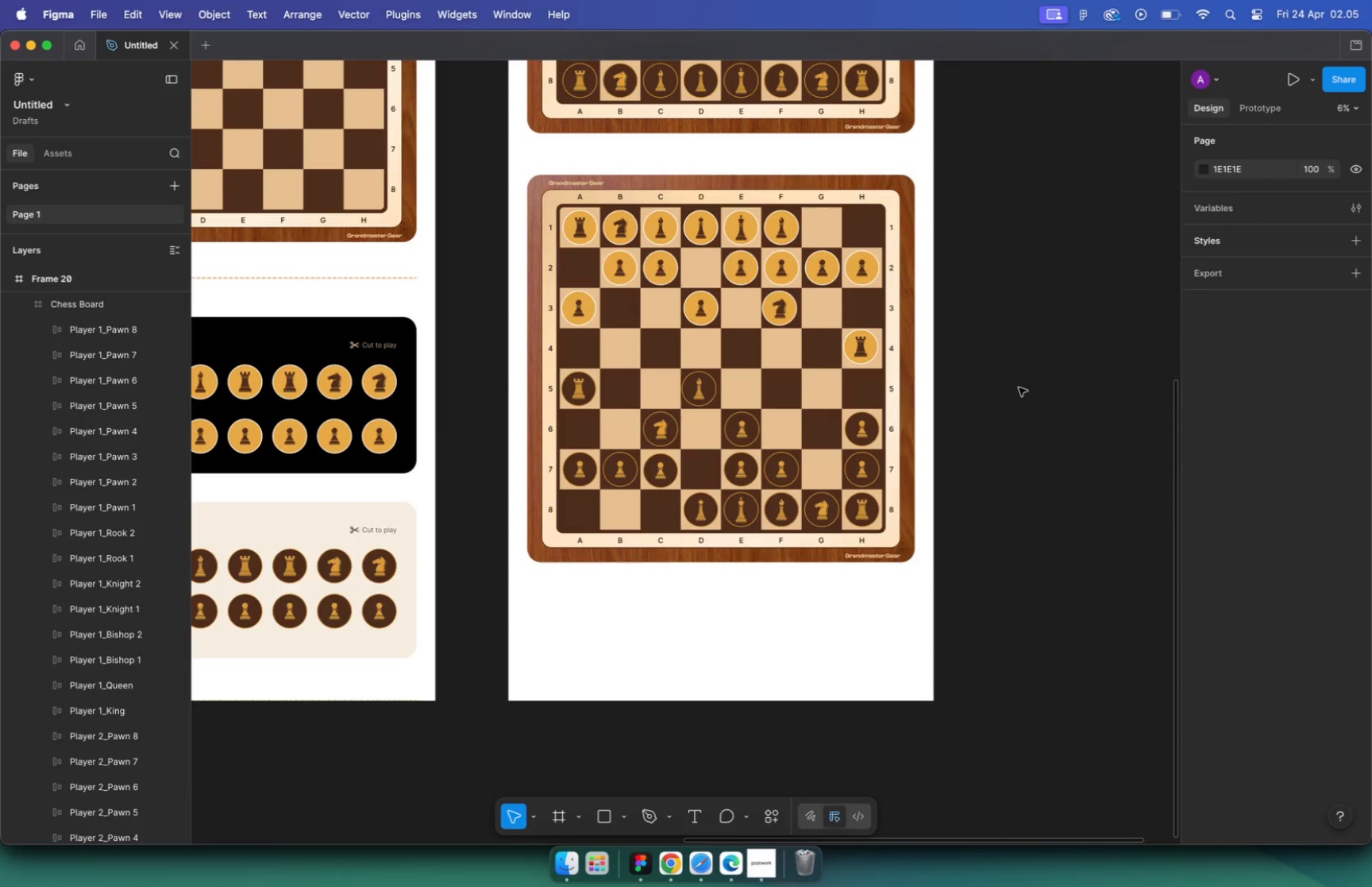 
left_click([819, 280])
 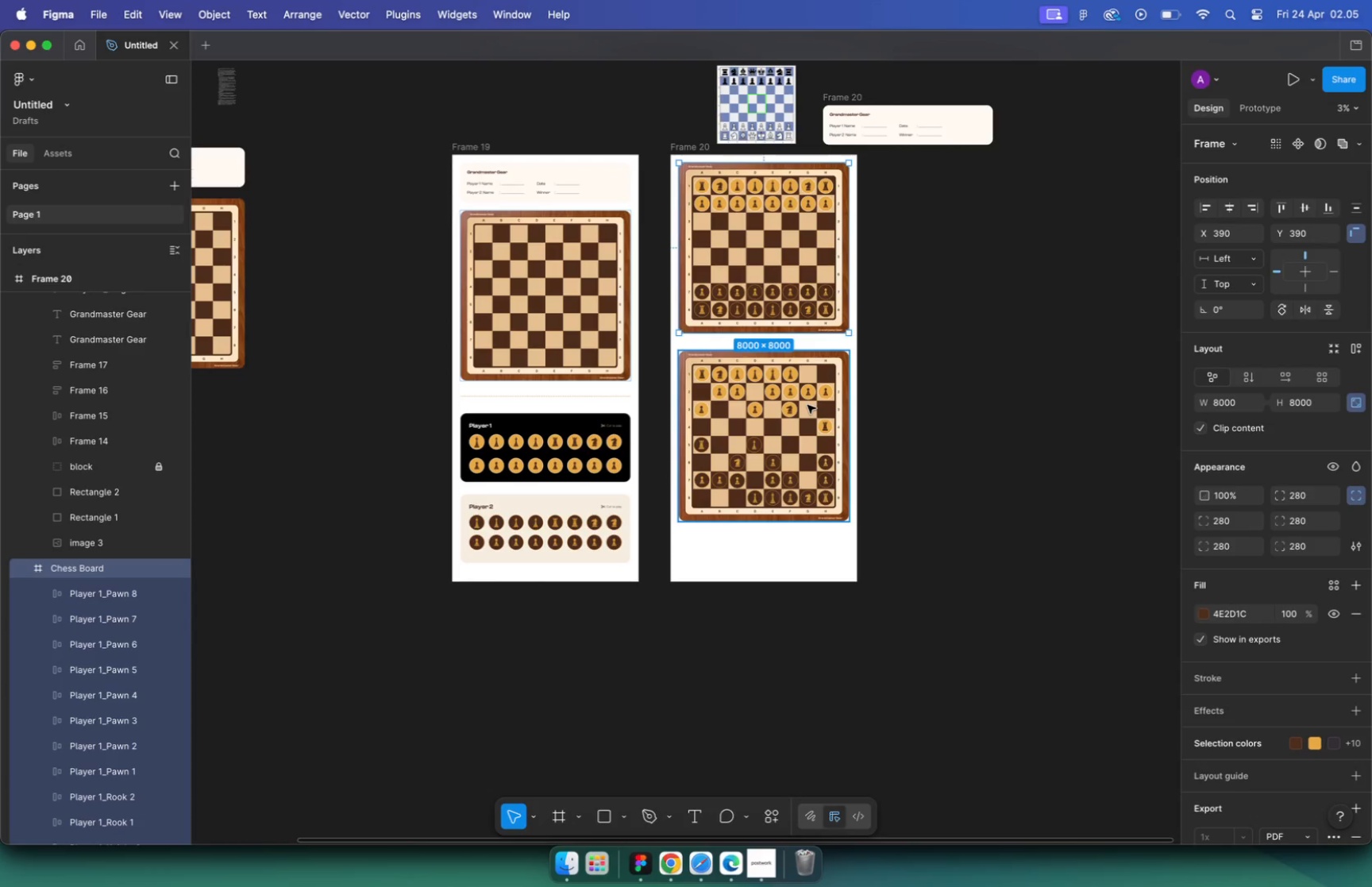 
hold_key(key=ShiftLeft, duration=0.66)
left_click([807, 407])
 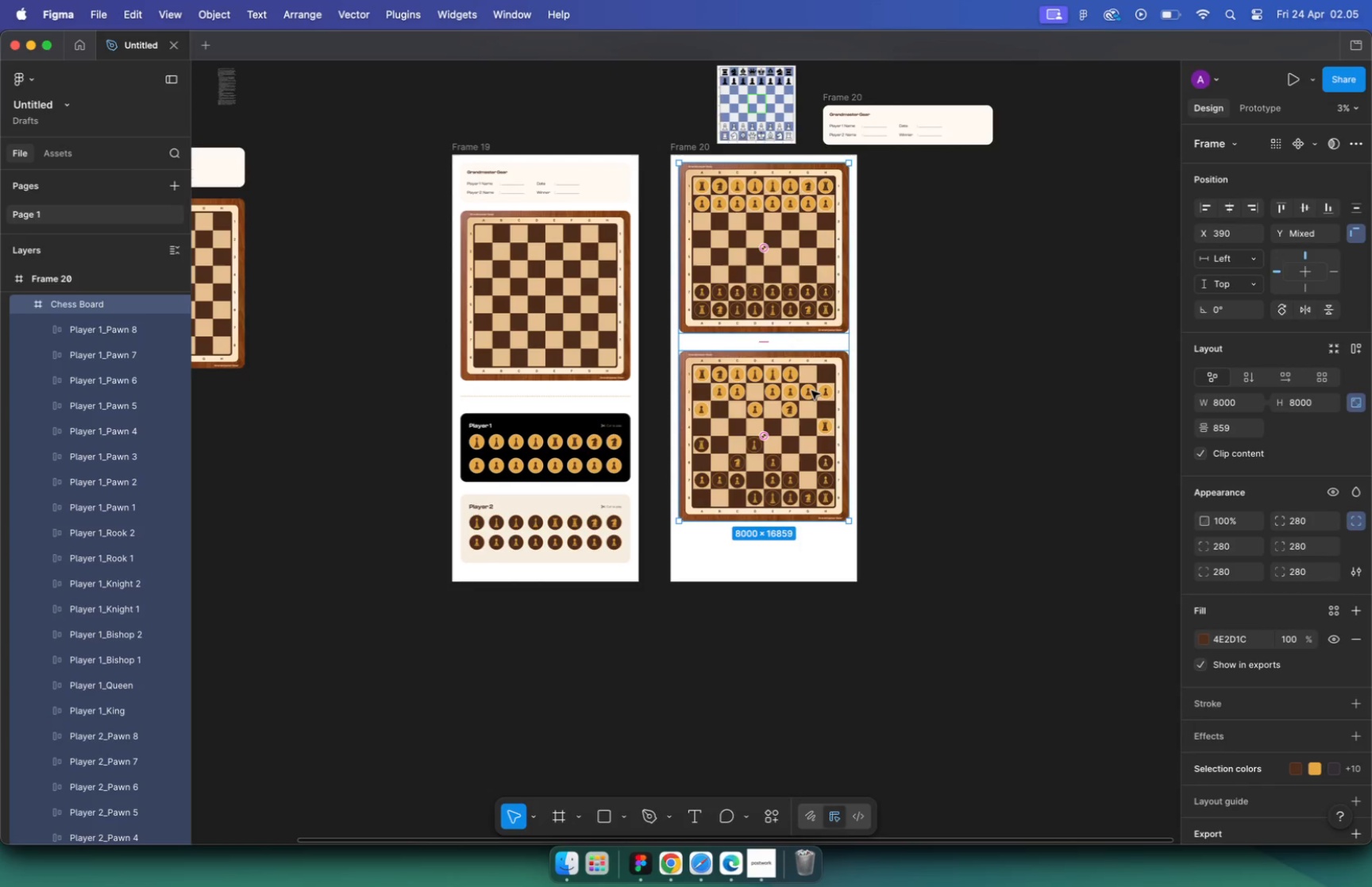 
left_click_drag(start_coordinate=[811, 392], to_coordinate=[807, 429])
 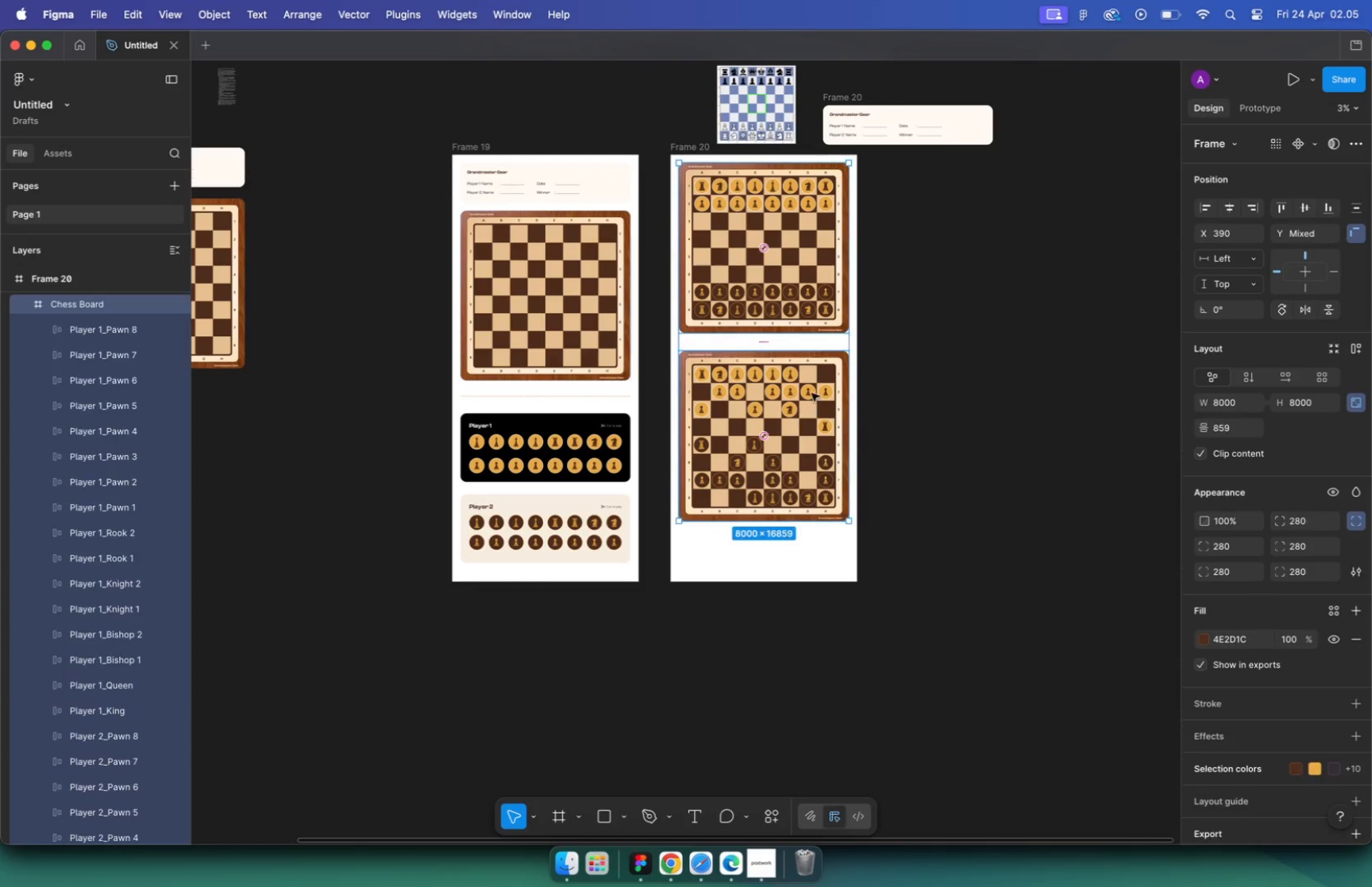 
hold_key(key=ShiftLeft, duration=1.3)
 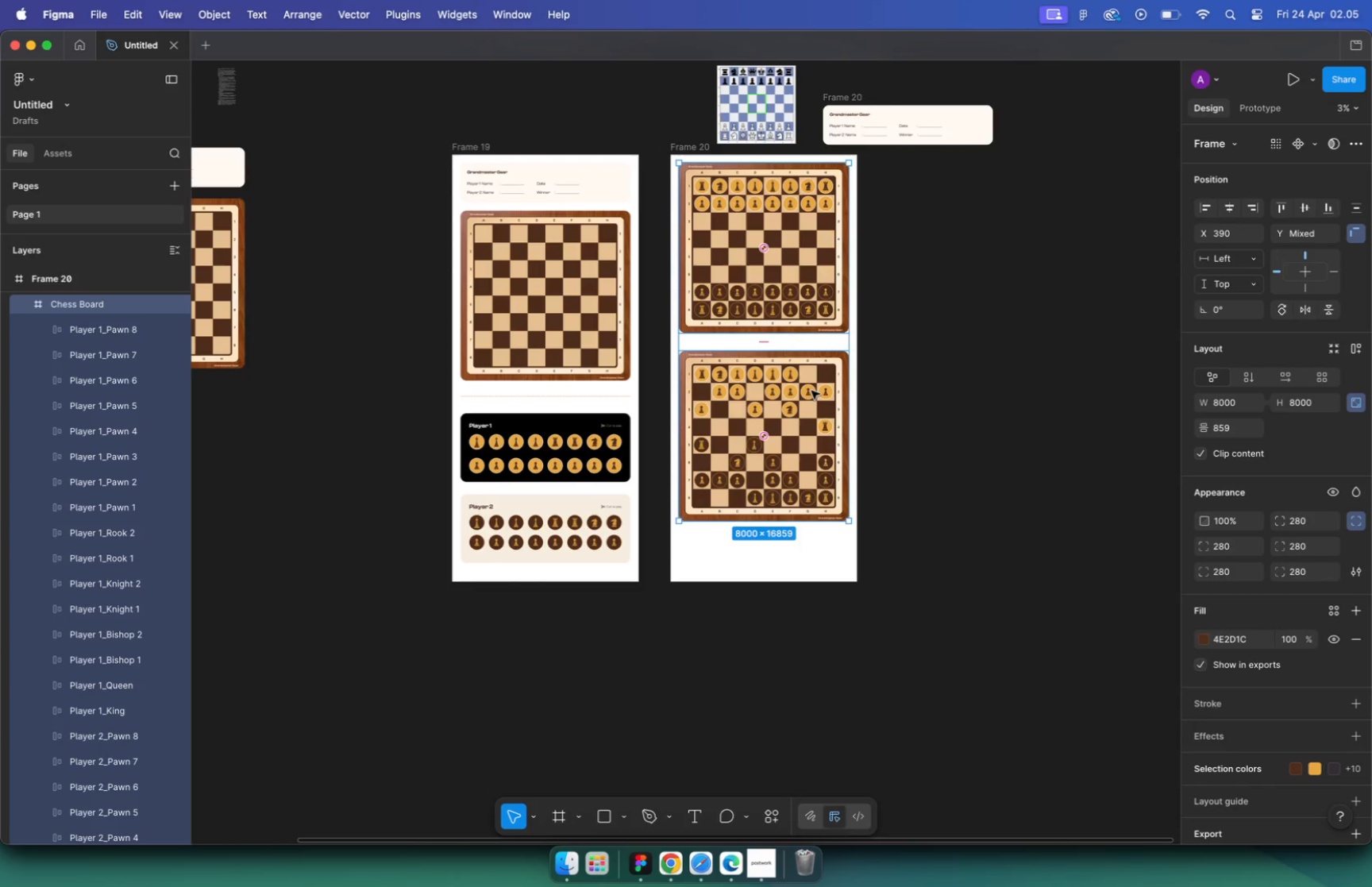 
hold_key(key=CommandLeft, duration=1.37)
 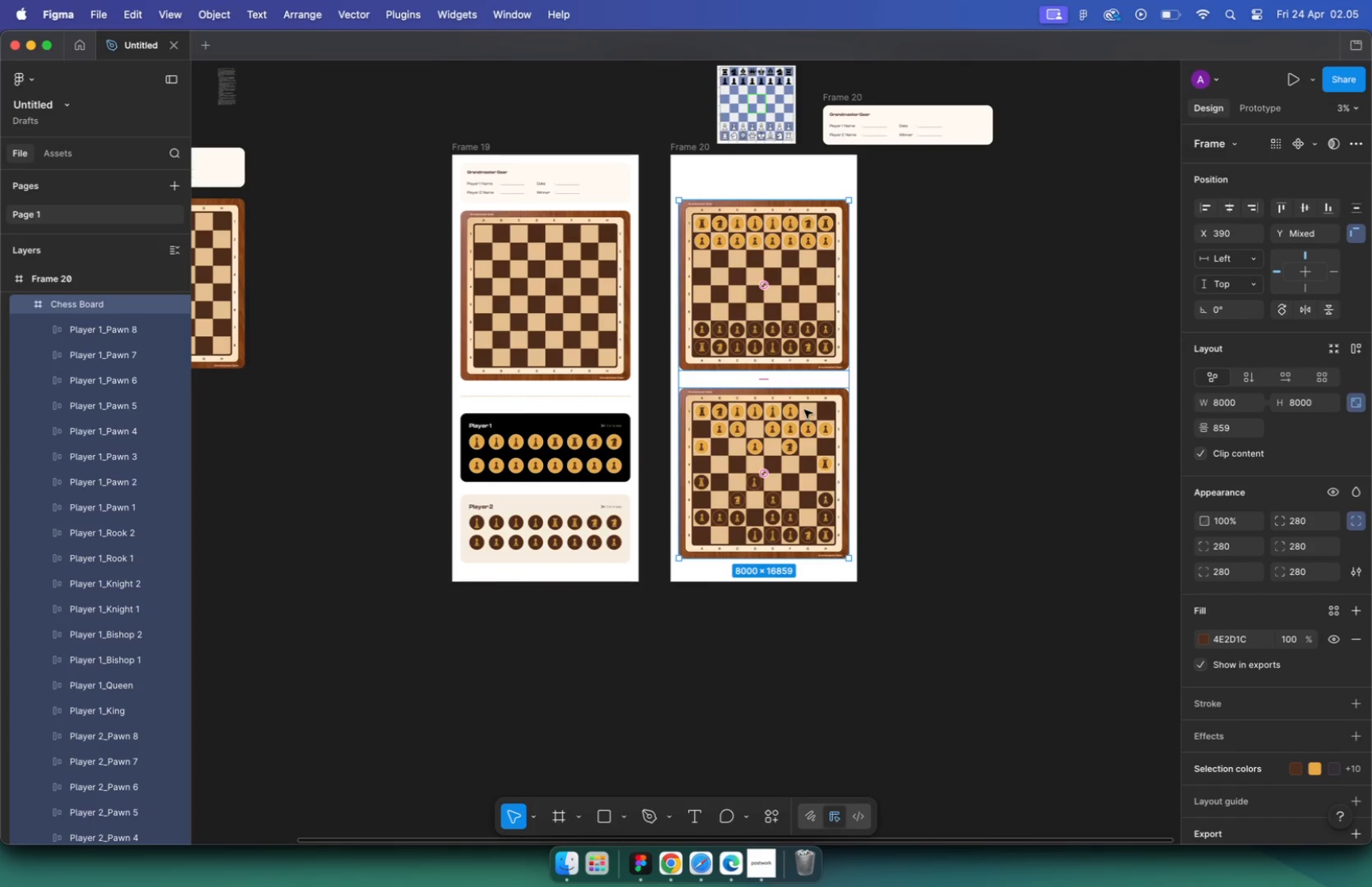 
left_click_drag(start_coordinate=[798, 268], to_coordinate=[799, 282])
 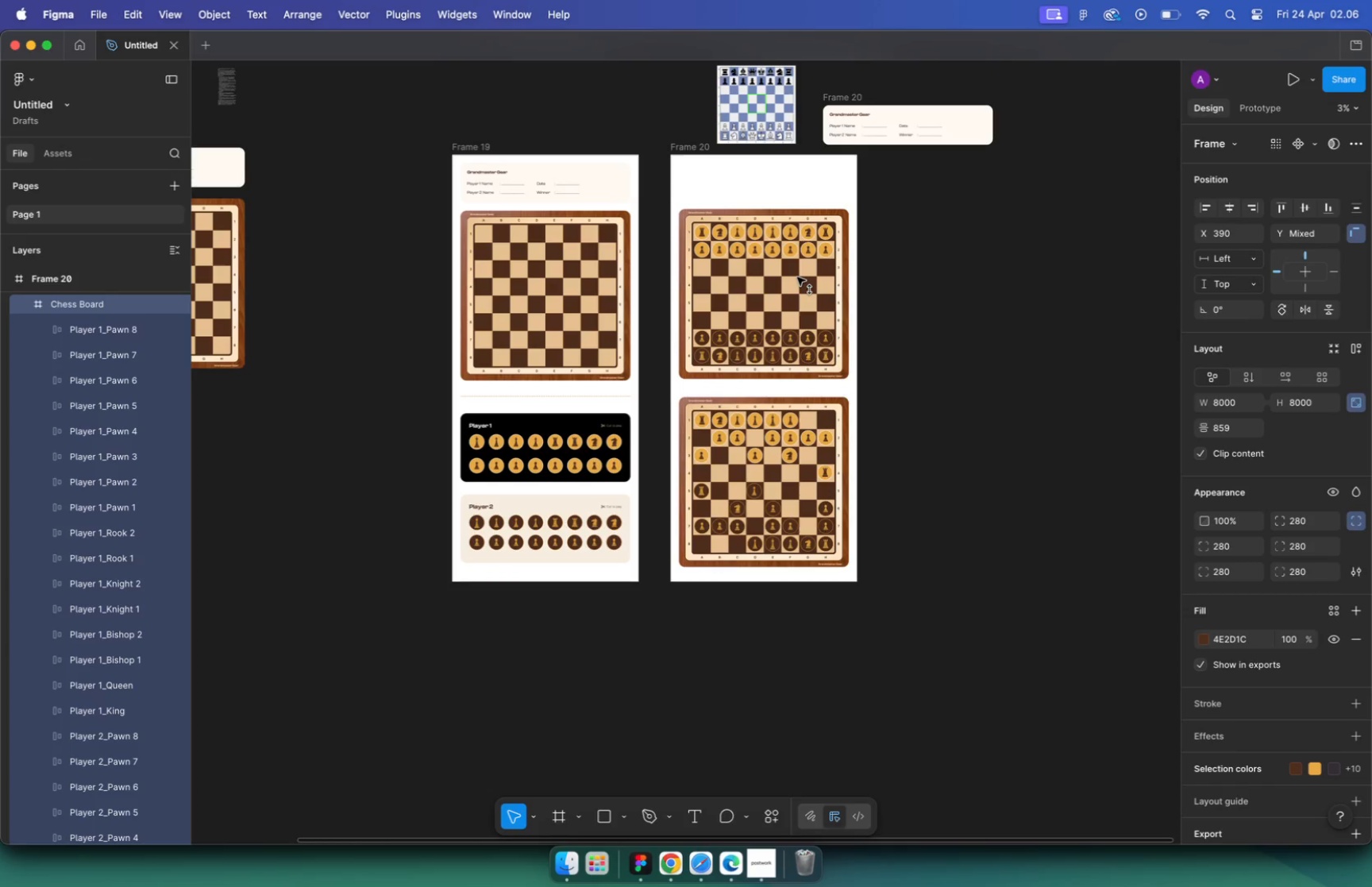 
hold_key(key=ShiftLeft, duration=1.91)
 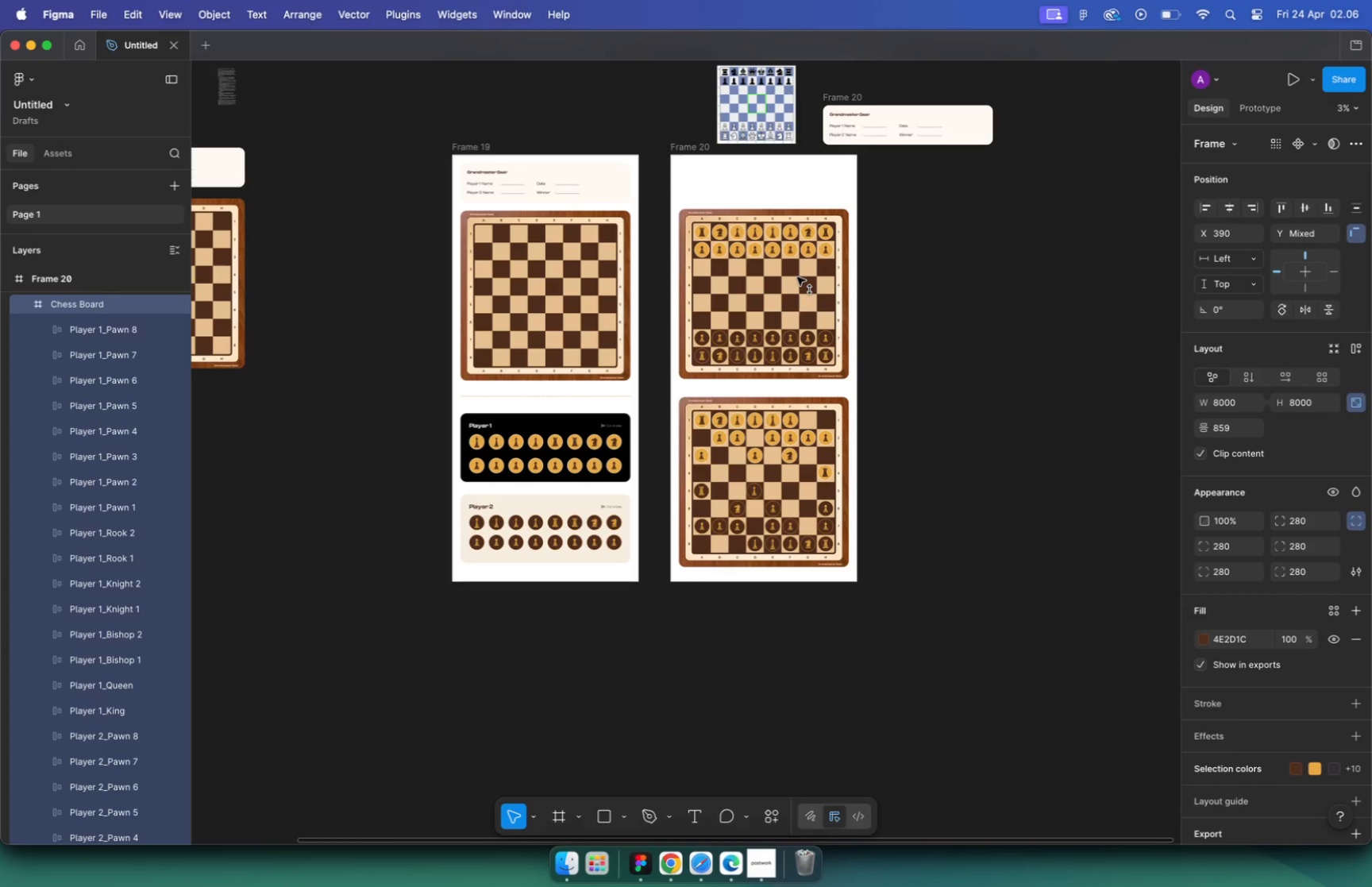 
key(Shift+ShiftLeft)
 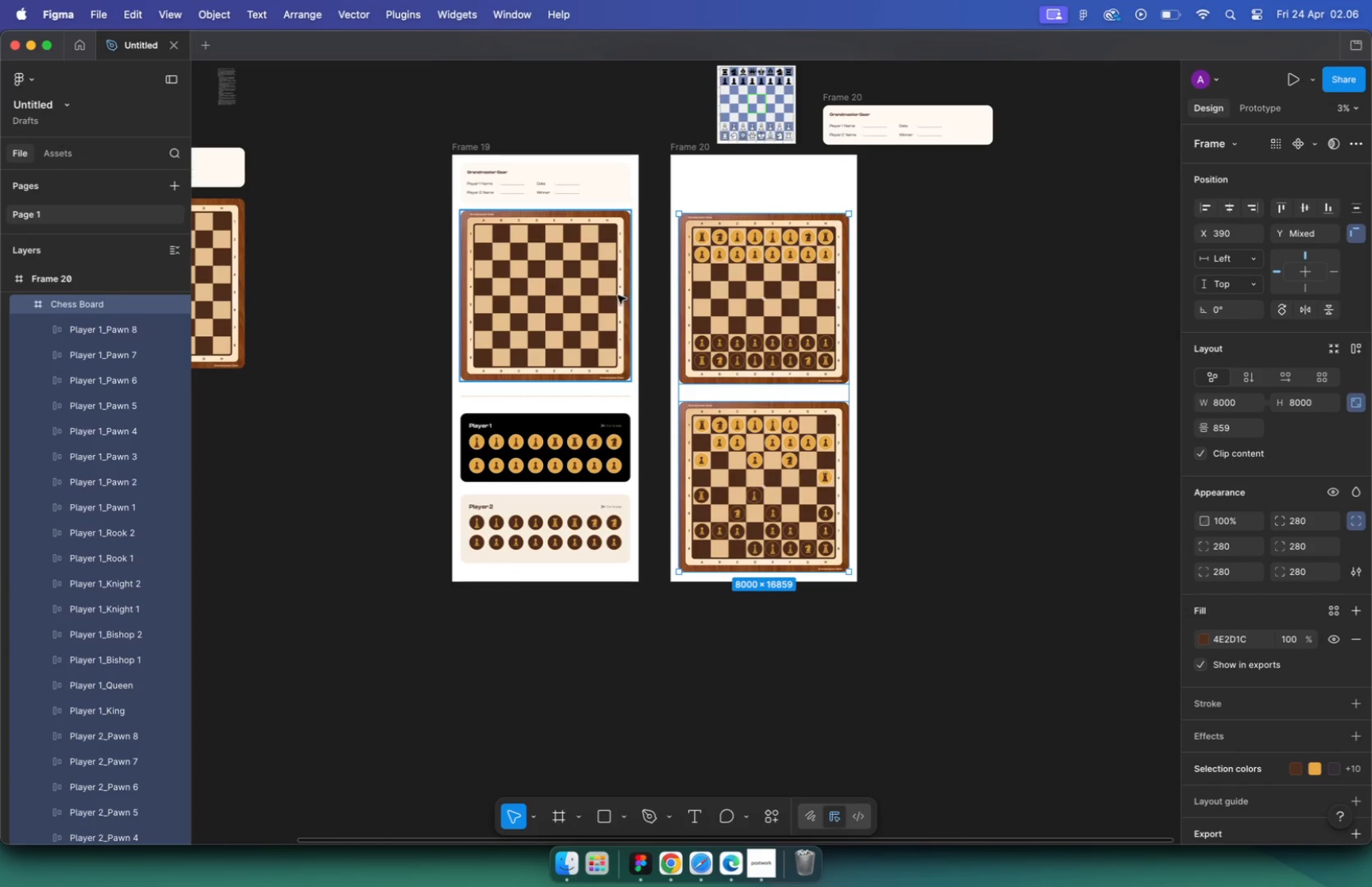 
left_click([615, 295])
 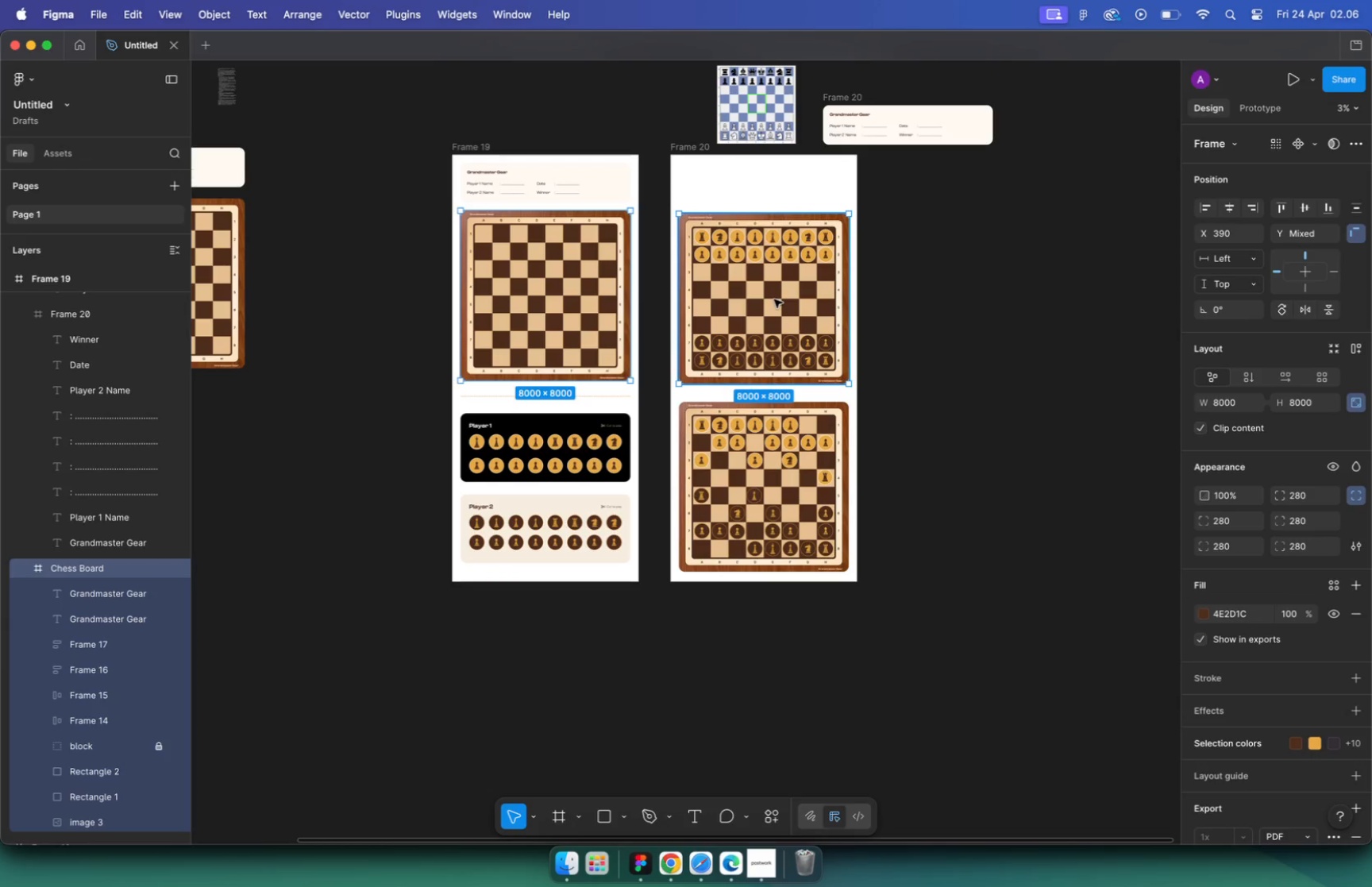 
hold_key(key=ShiftLeft, duration=0.39)
 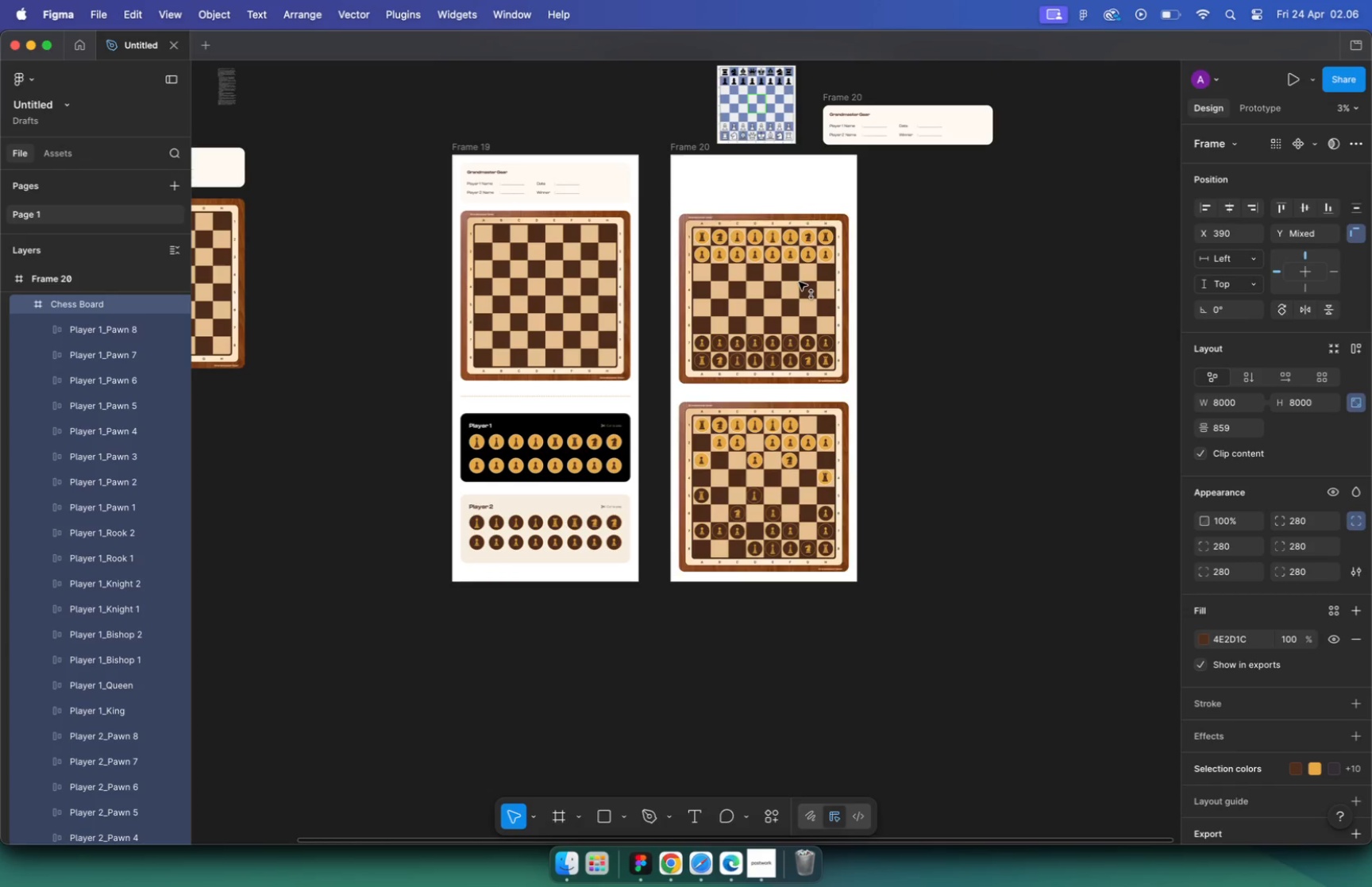 
left_click([1297, 210])
 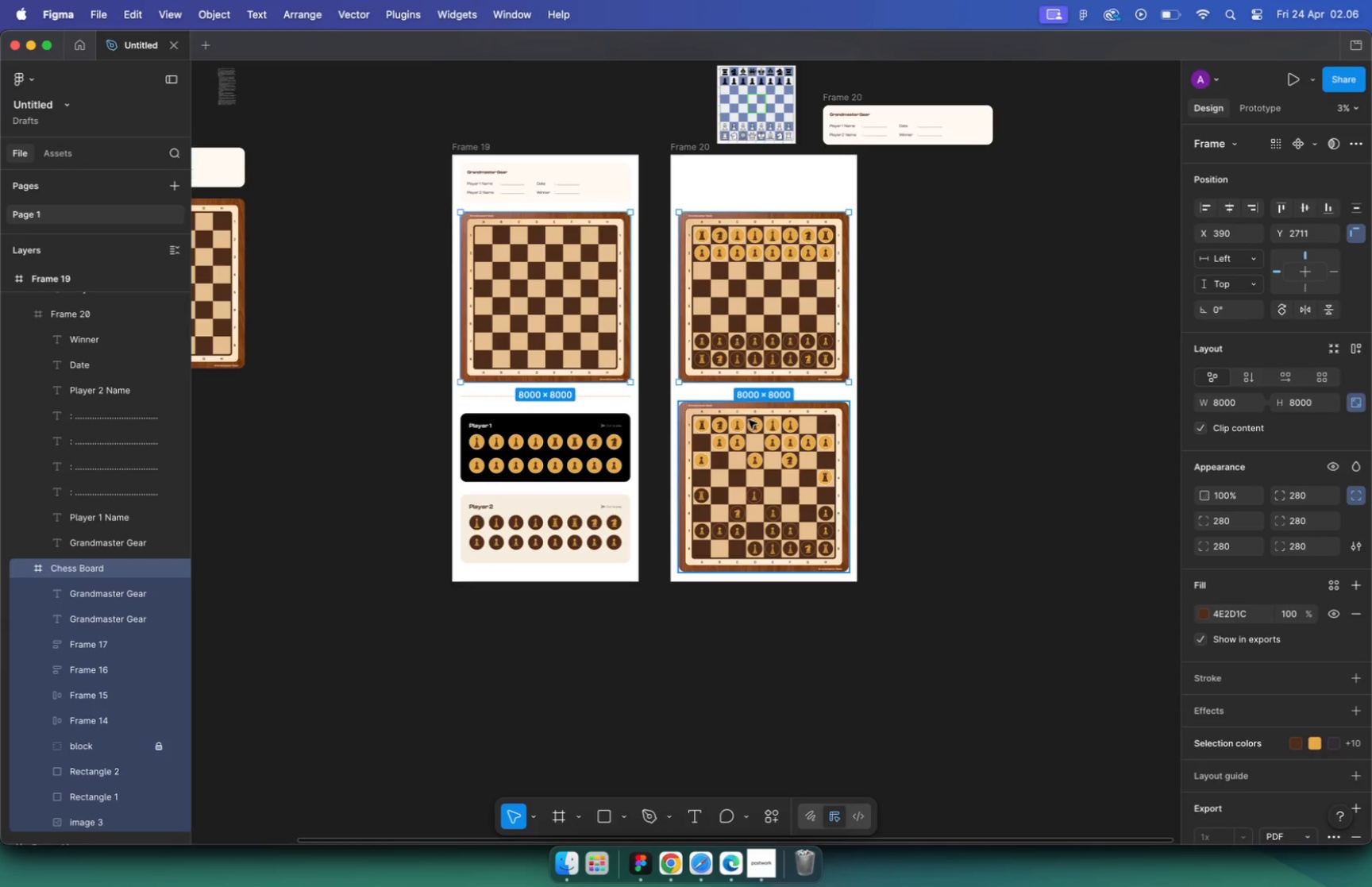 
key(Meta+Z)
 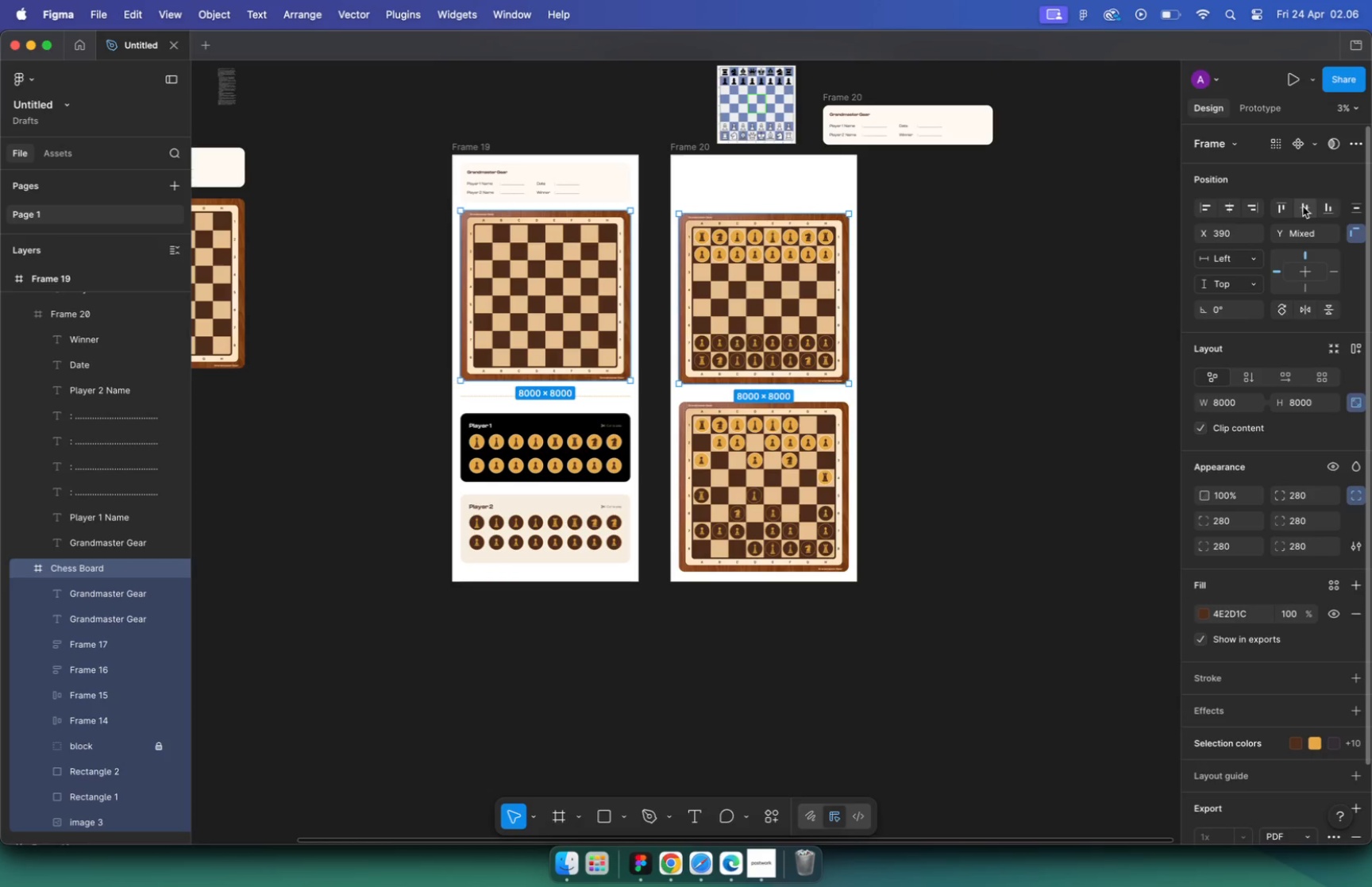 
left_click([1270, 205])
 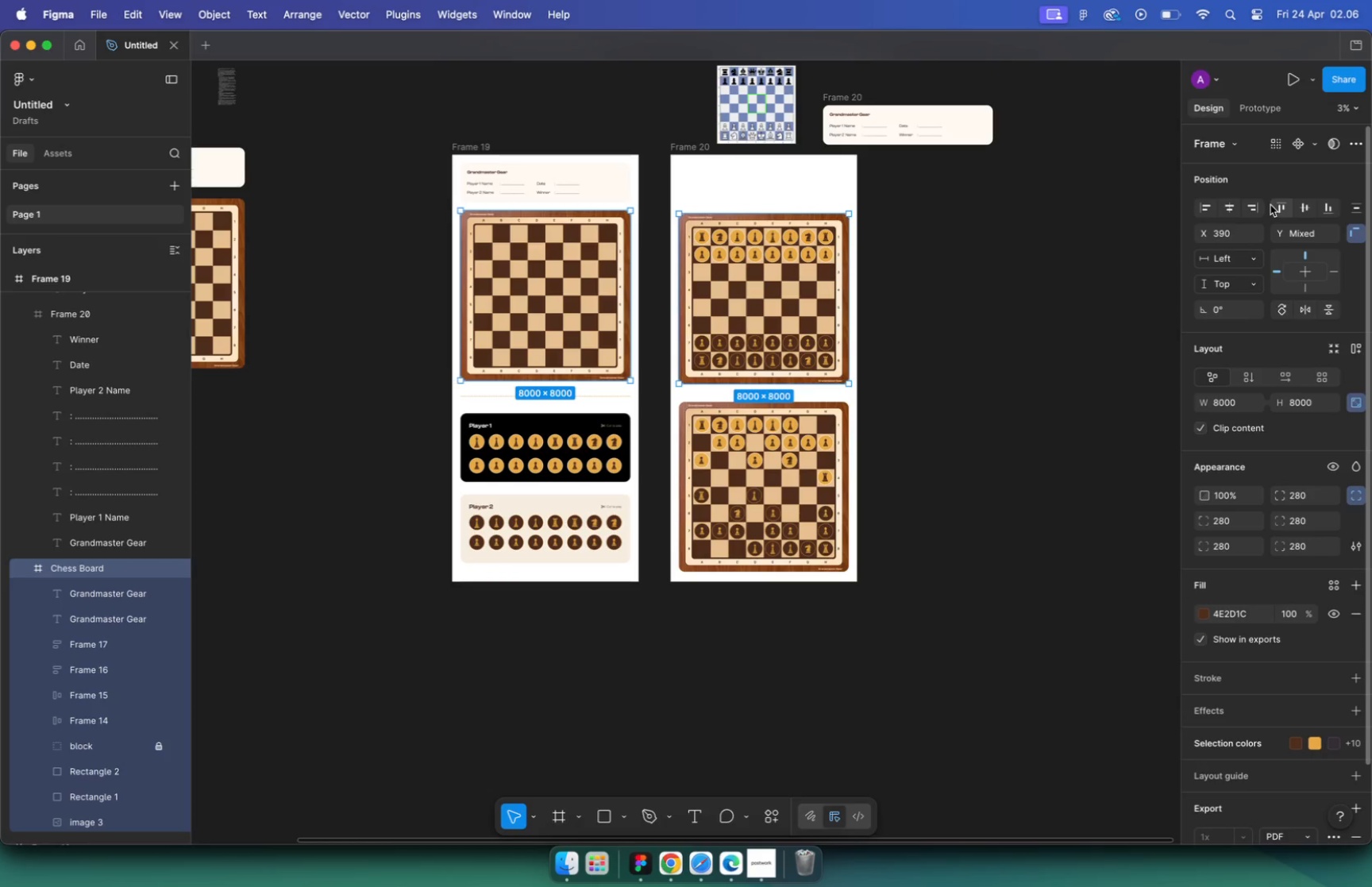 
left_click([808, 471])
 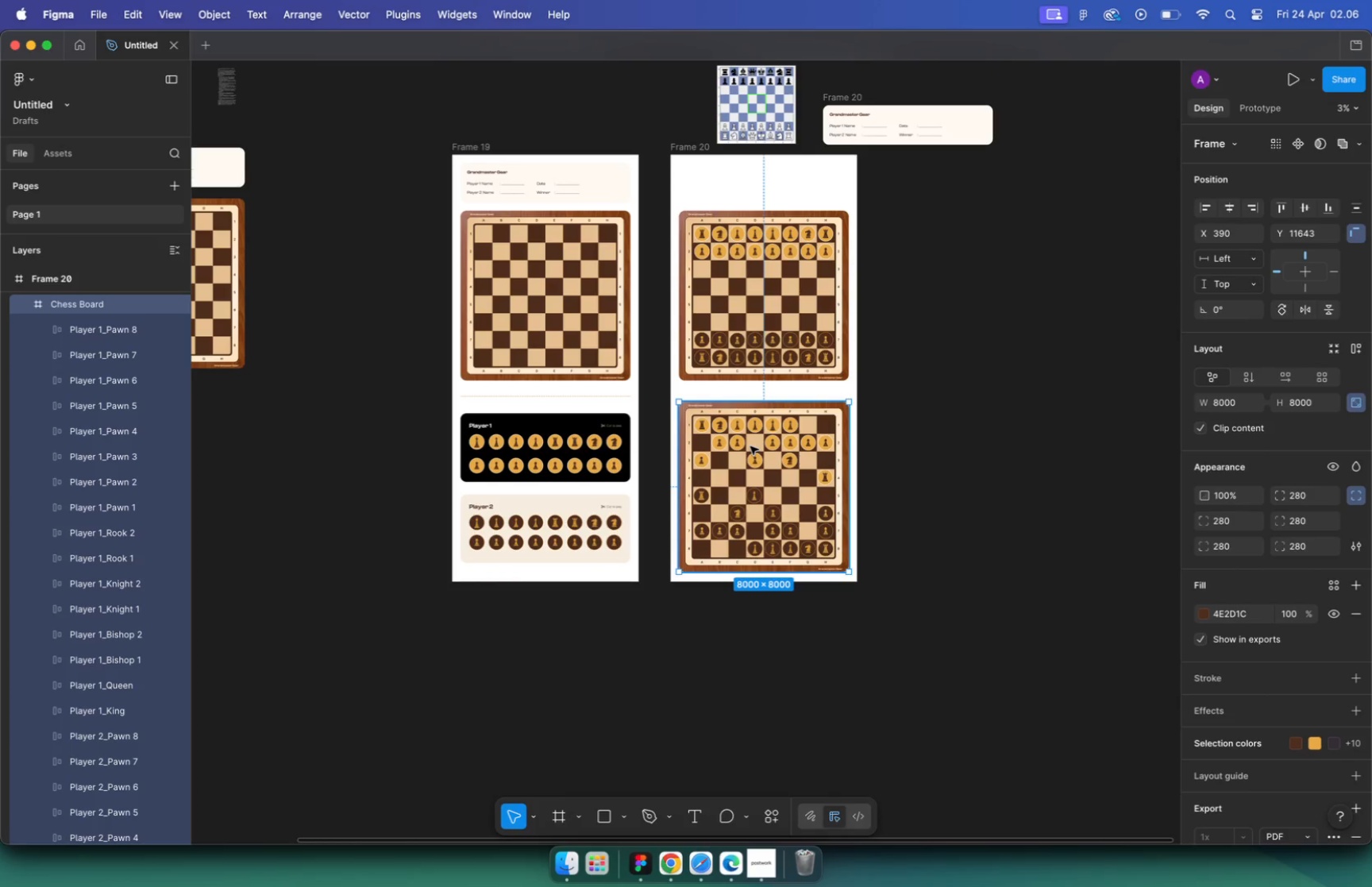 
left_click_drag(start_coordinate=[750, 446], to_coordinate=[750, 438])
 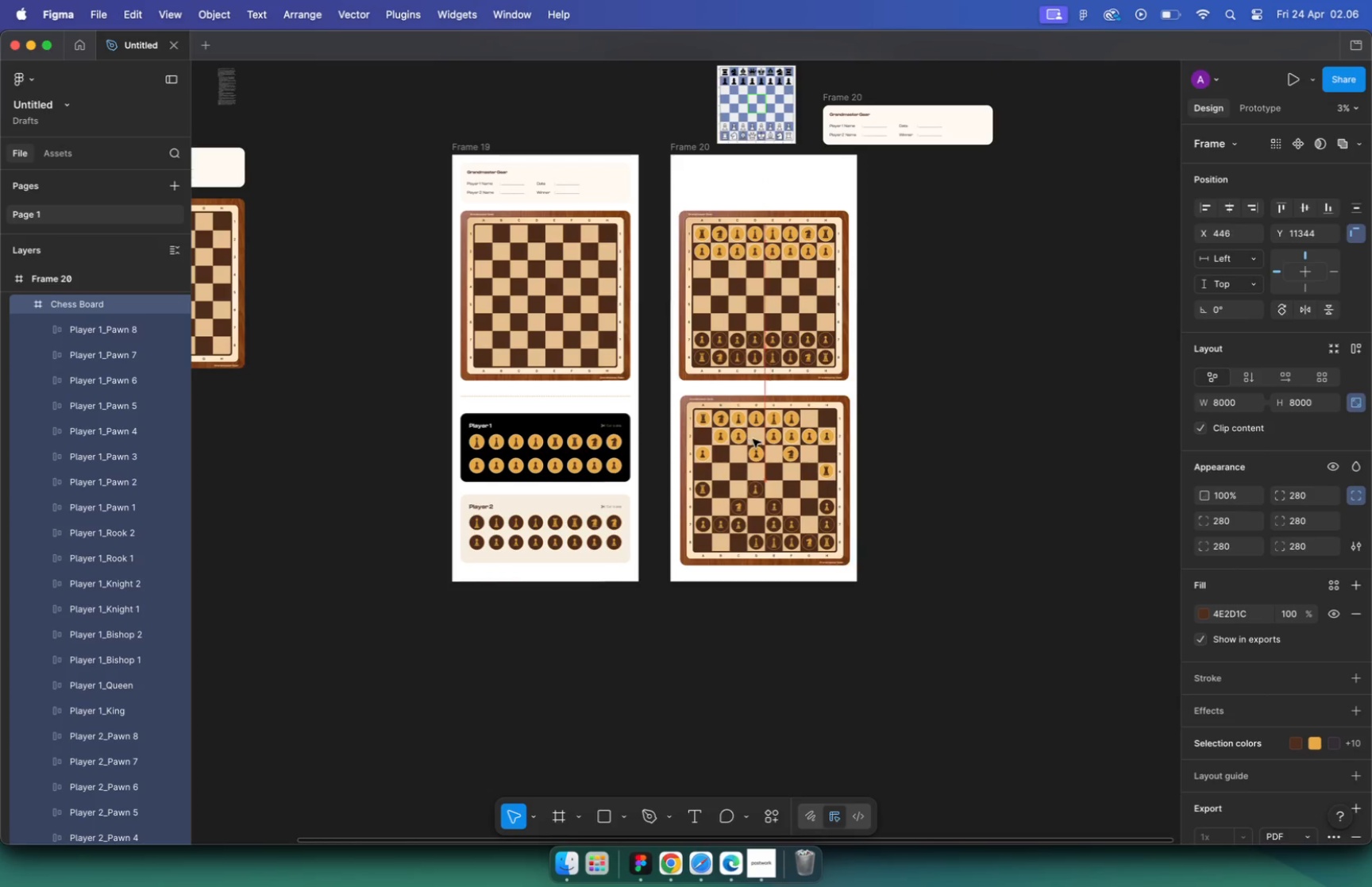 
key(Shift+ShiftLeft)
 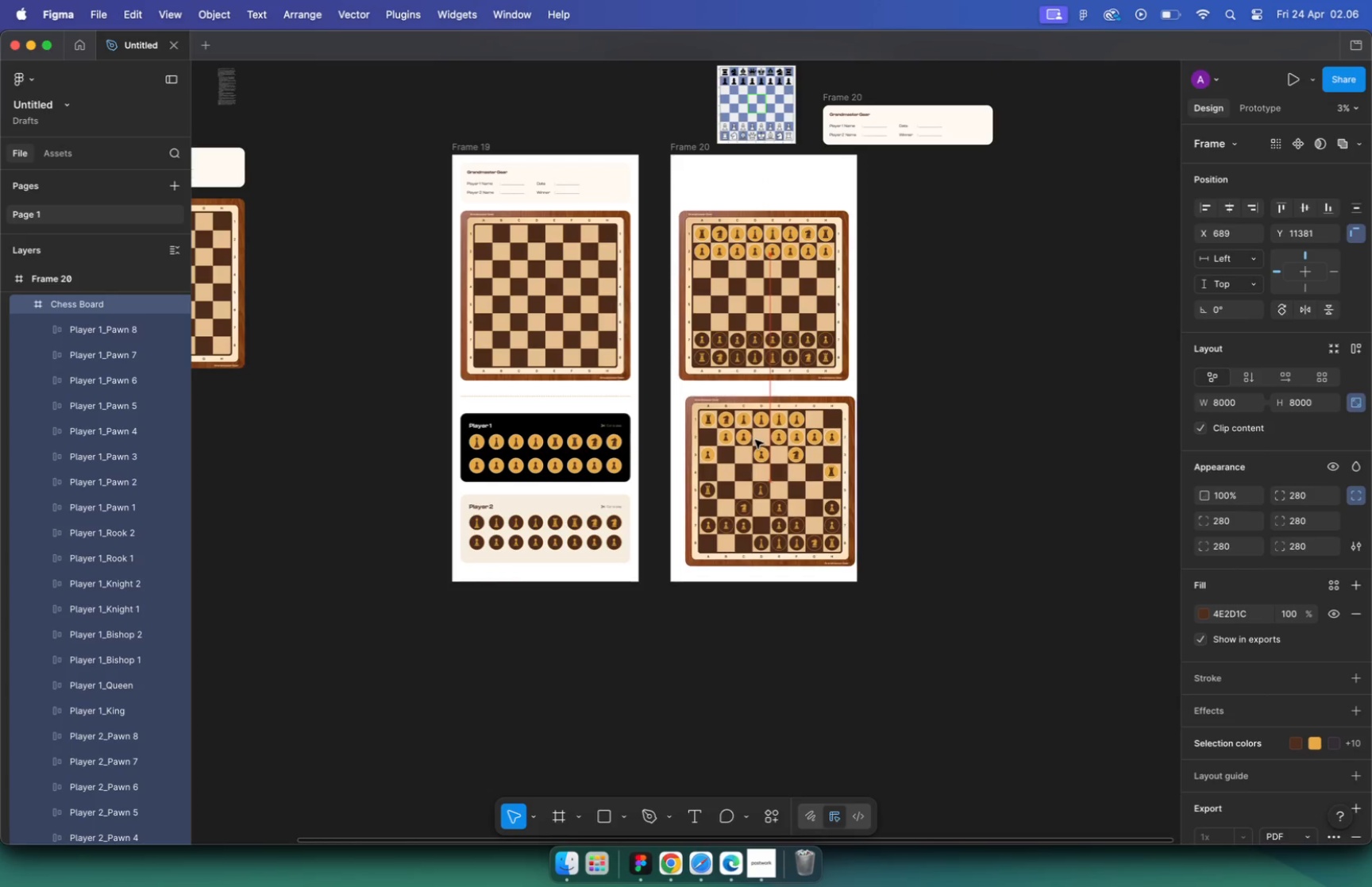 
left_click([983, 490])
 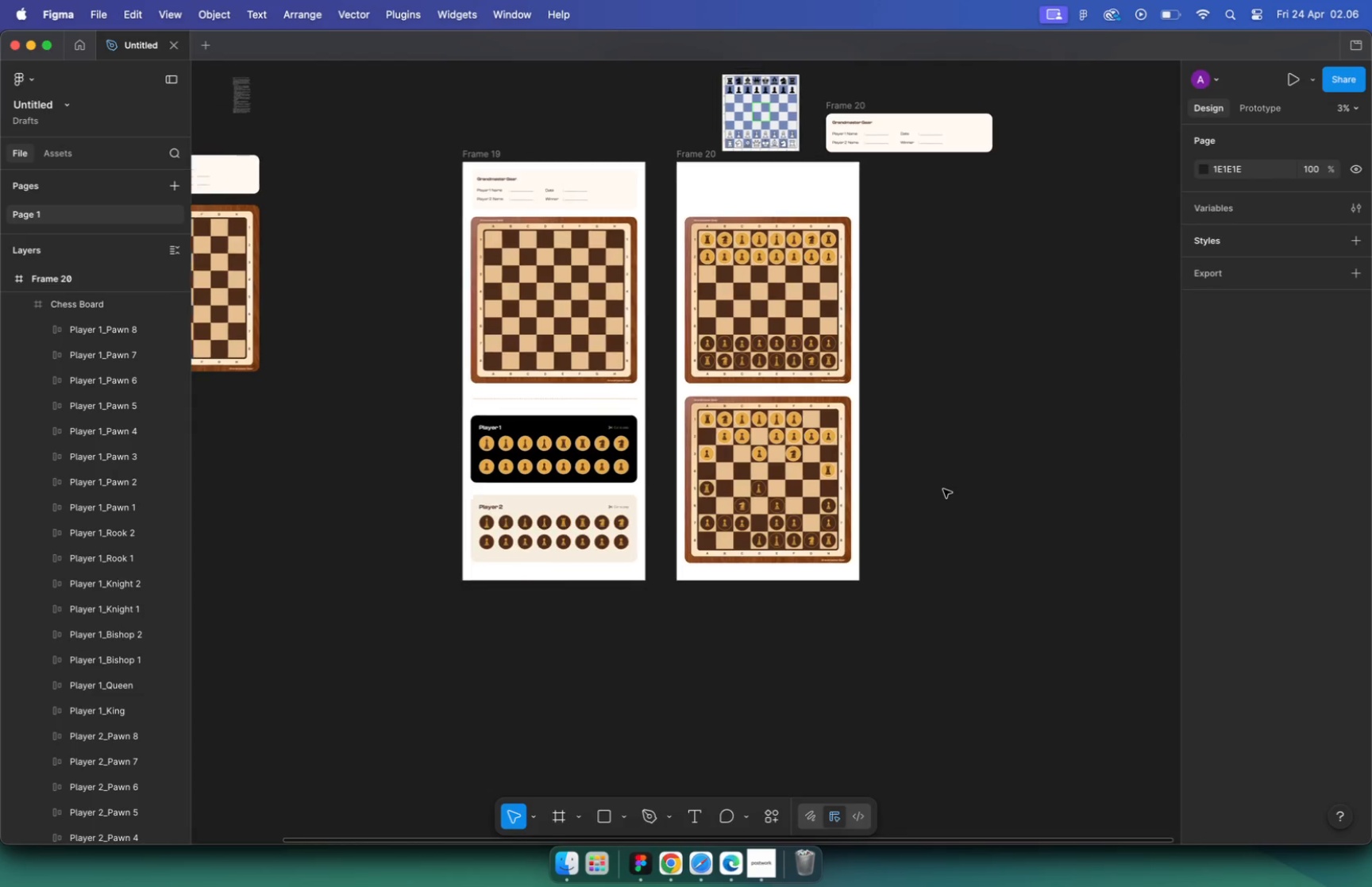 
hold_key(key=CommandLeft, duration=1.08)
scroll: coordinate [942, 489], scroll_direction: down, amount: 6.0
 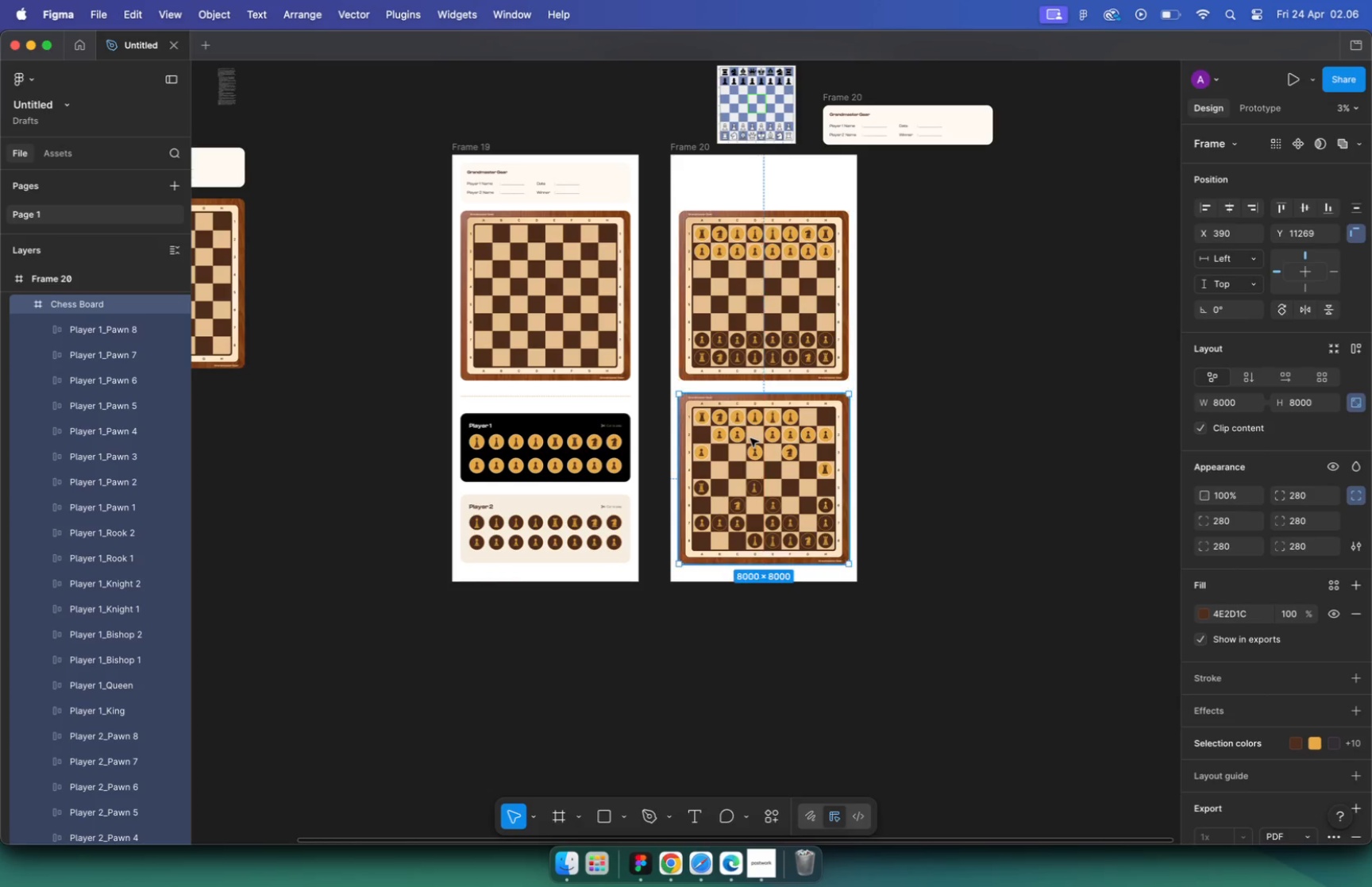 
left_click([819, 215])
 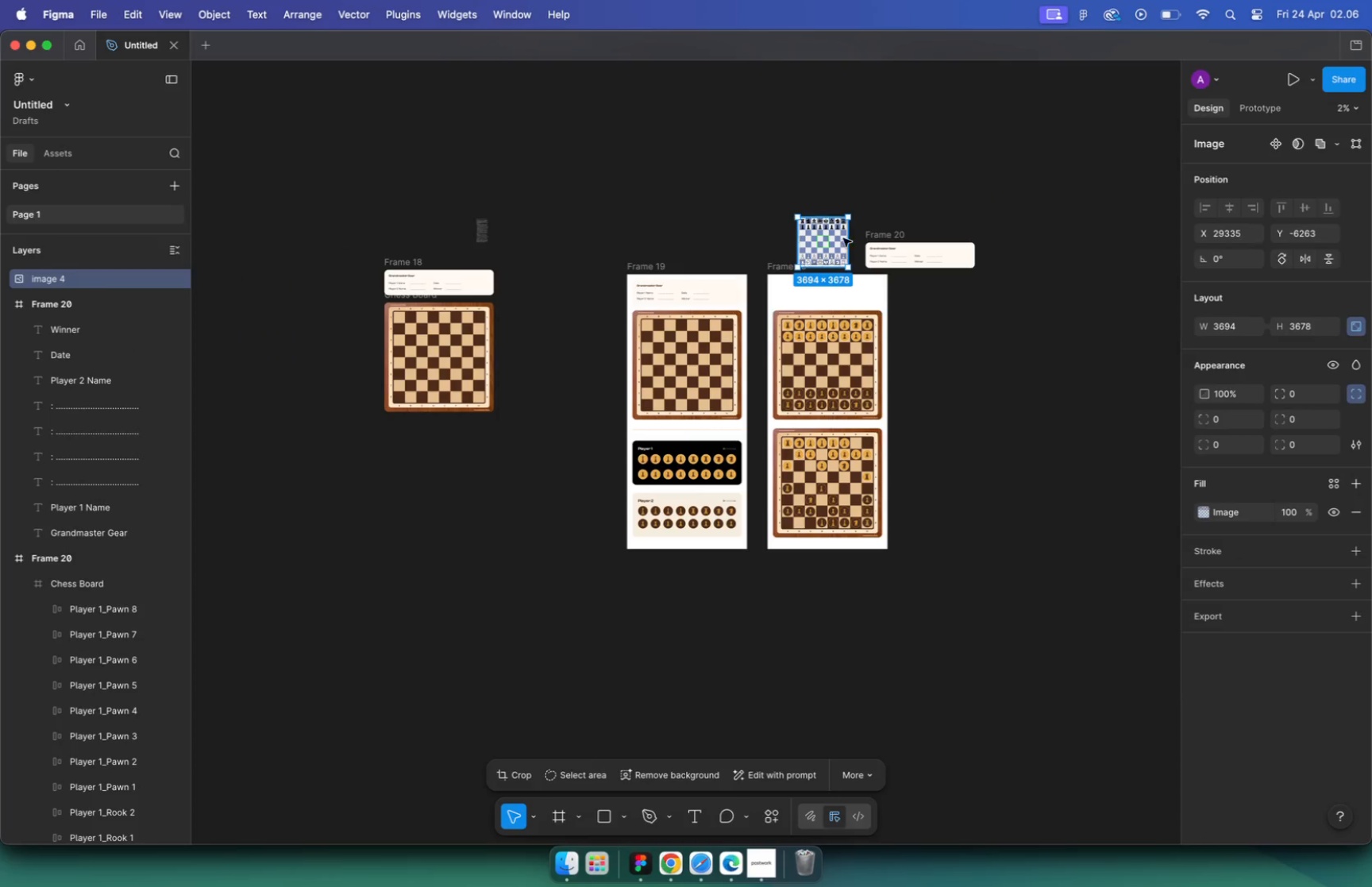 
key(Backspace)
 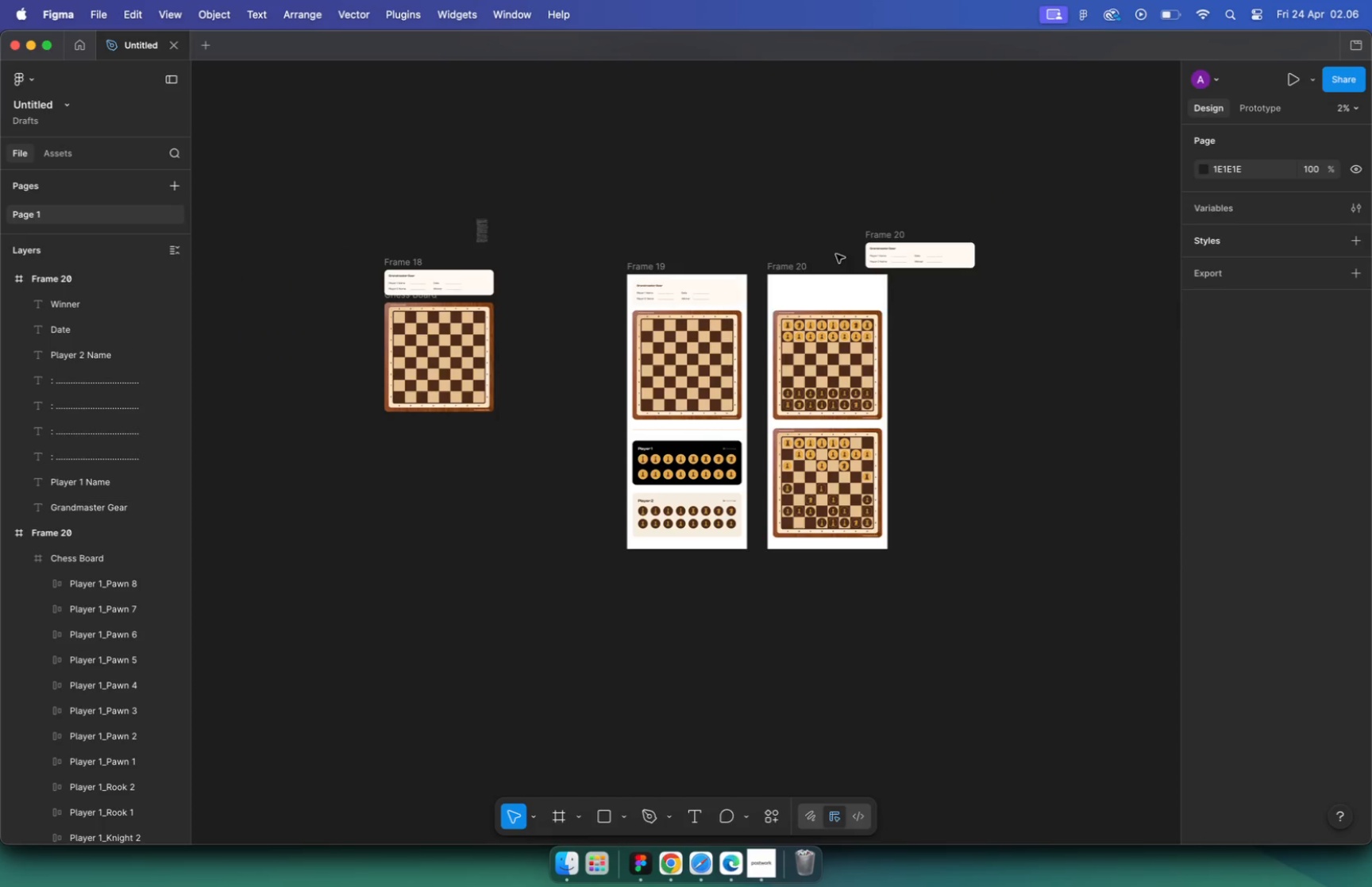 
hold_key(key=CommandLeft, duration=0.69)
 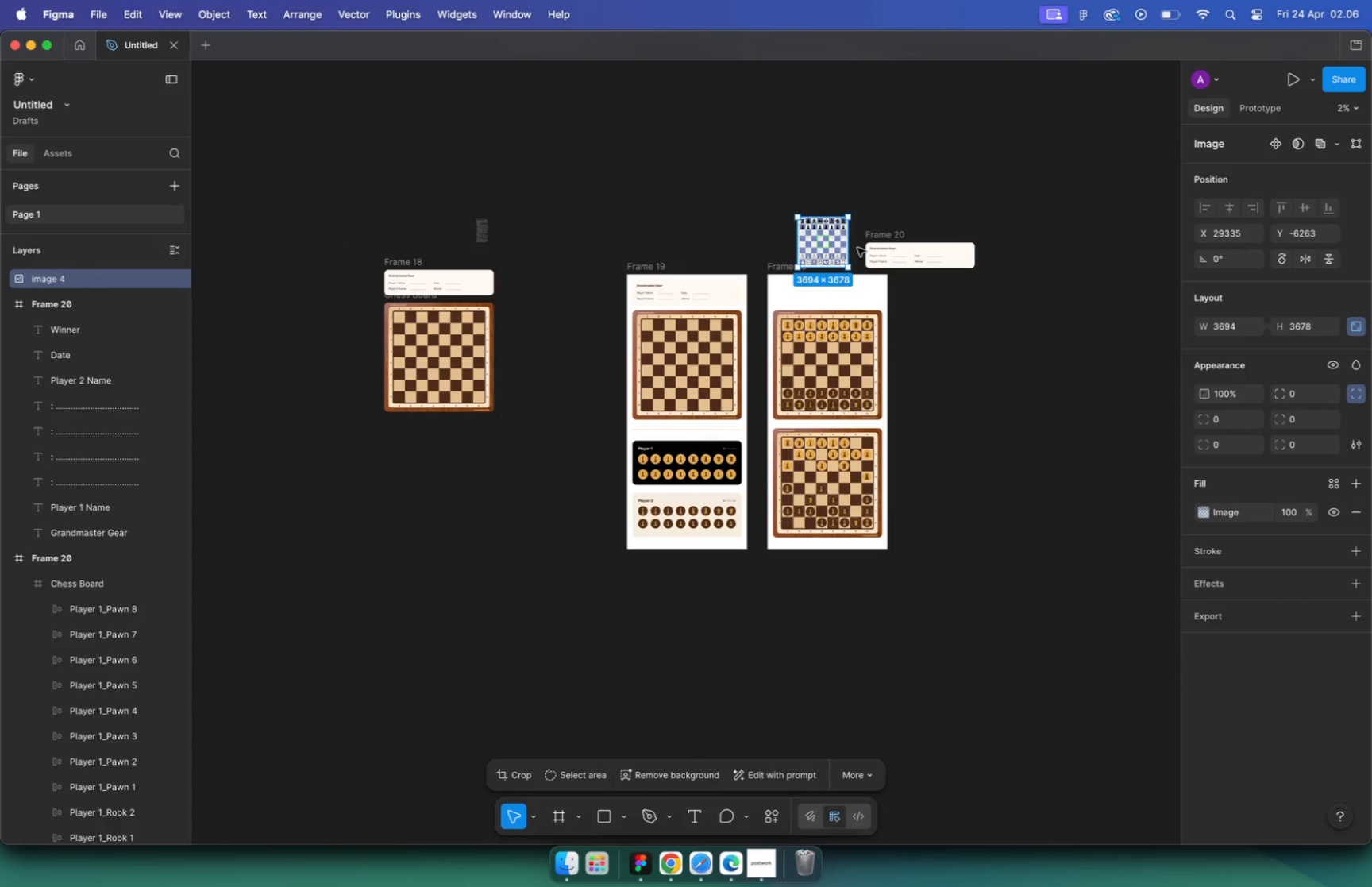 
hold_key(key=CommandLeft, duration=0.58)
 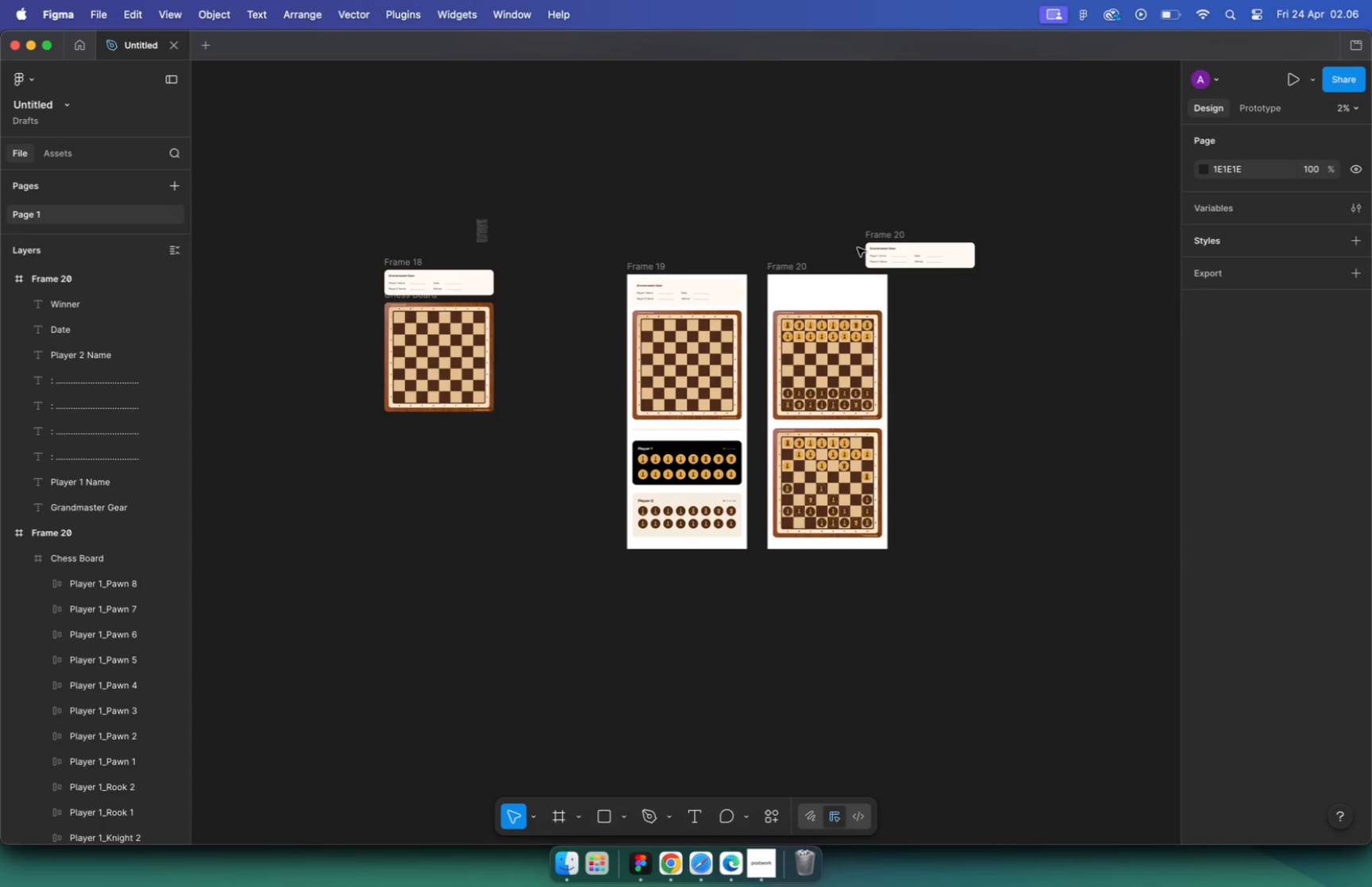 
scroll: coordinate [795, 310], scroll_direction: up, amount: 16.0
 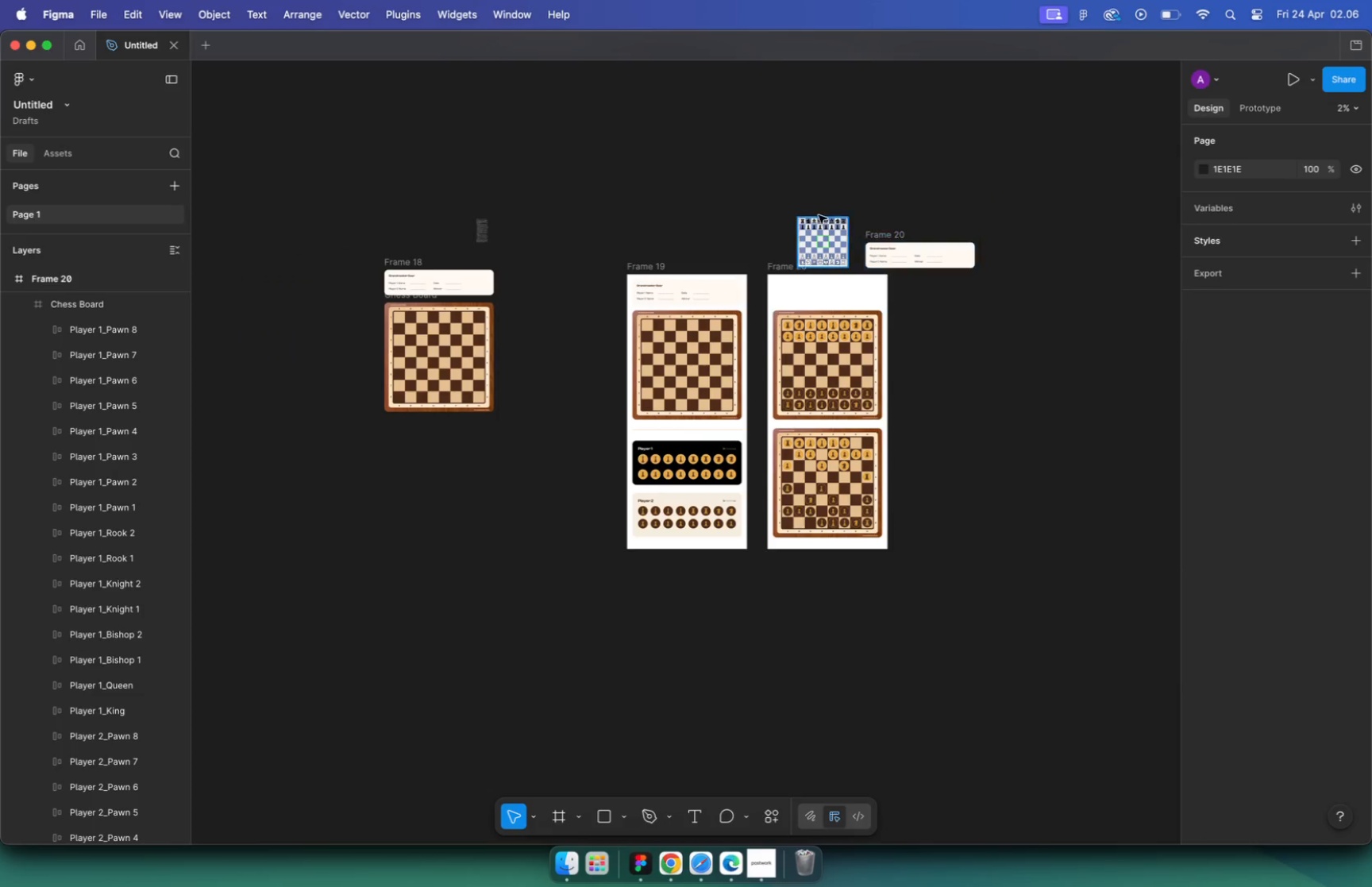 
scroll: coordinate [699, 267], scroll_direction: down, amount: 1.0
 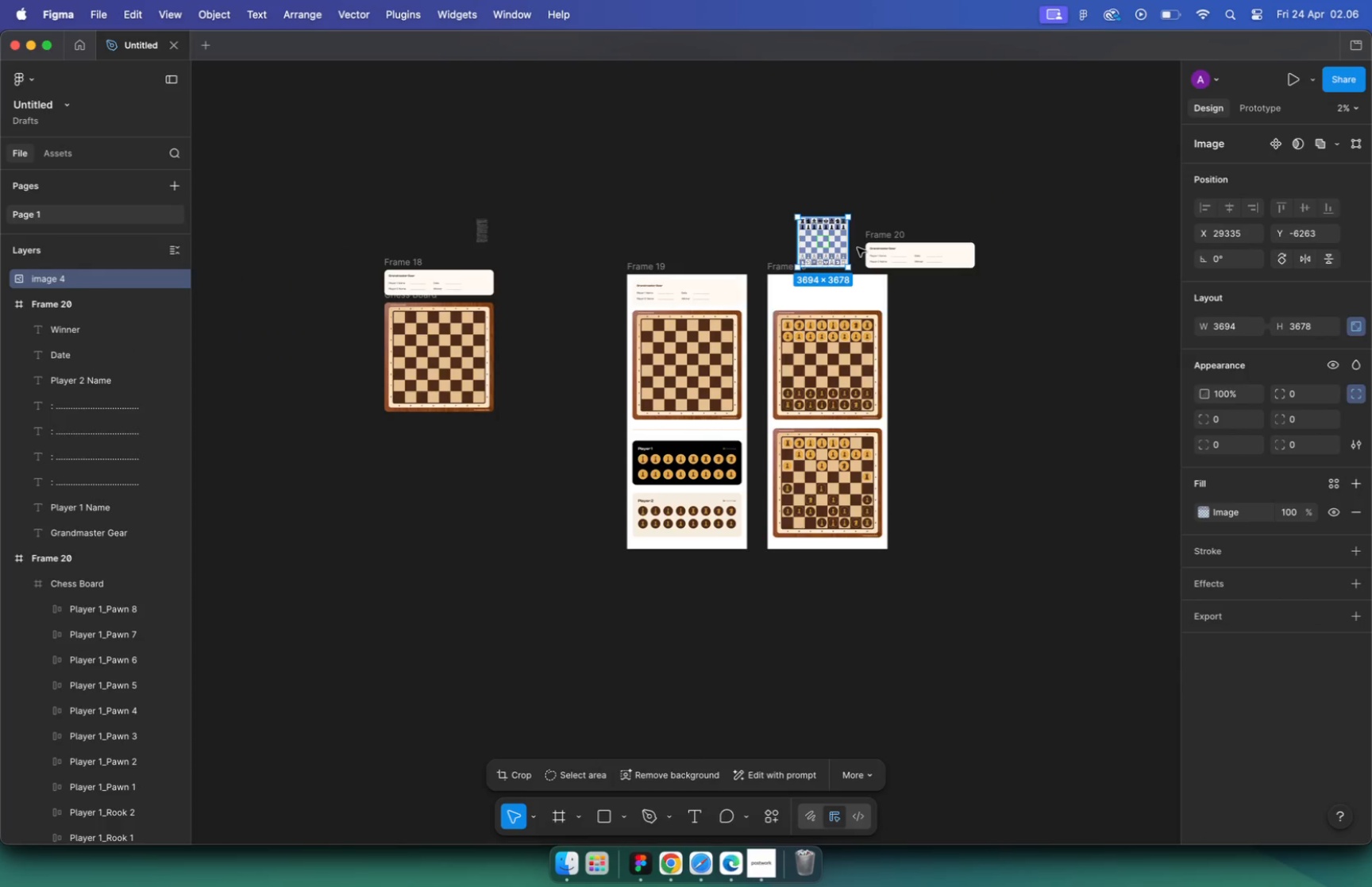 
left_click_drag(start_coordinate=[747, 239], to_coordinate=[489, 341])
 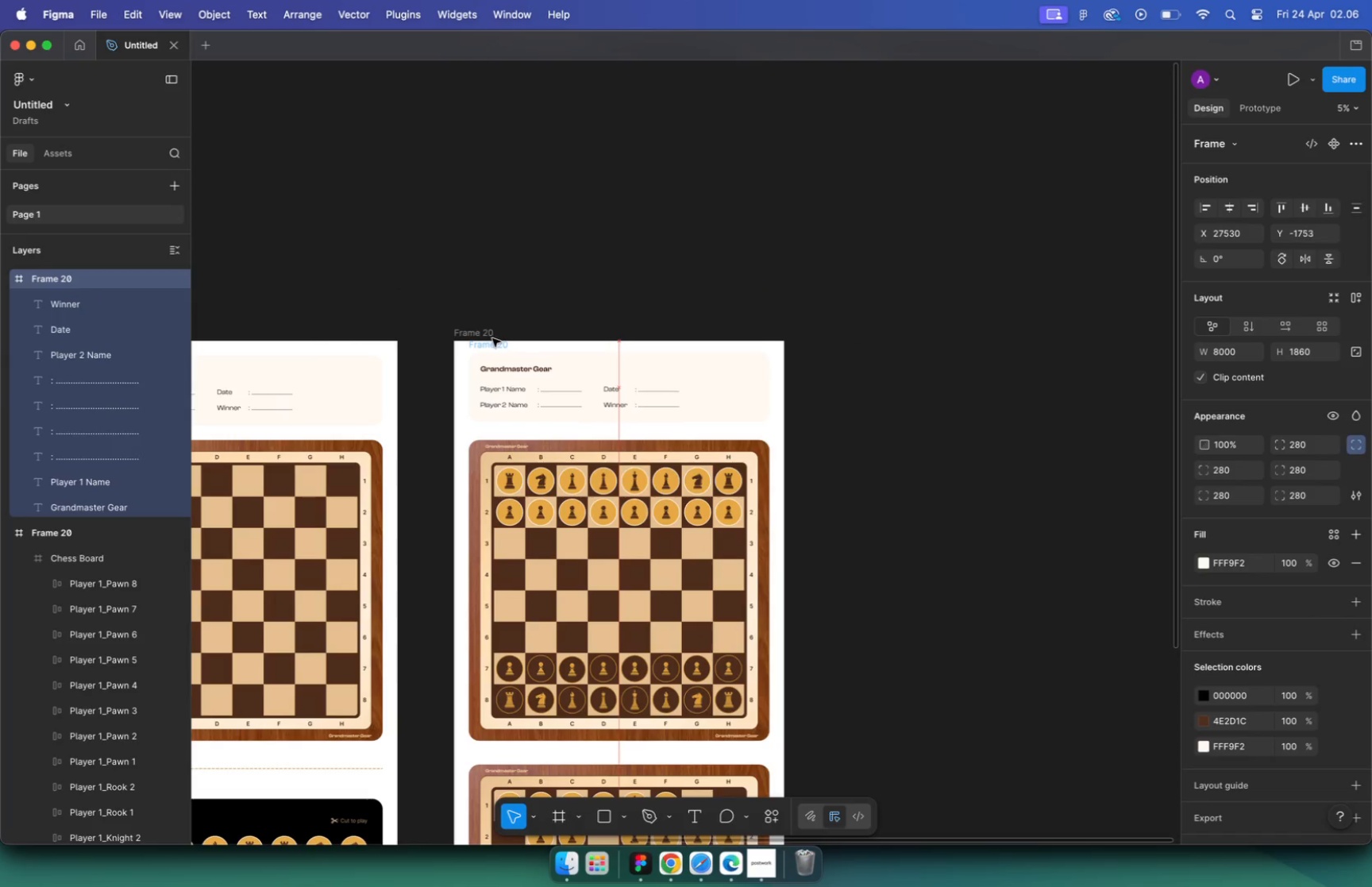 
hold_key(key=CommandLeft, duration=0.35)
 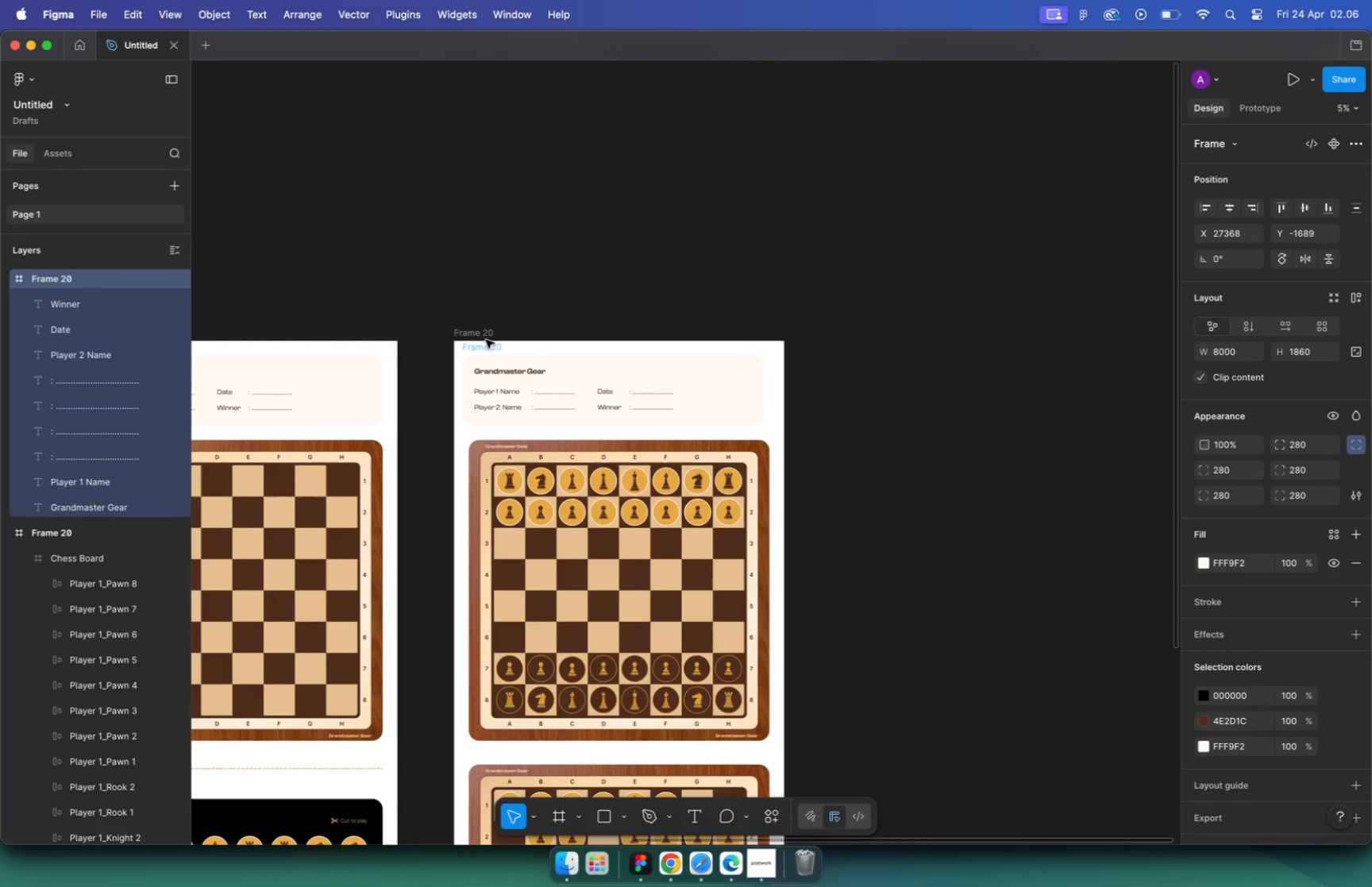 
key(Meta+CommandLeft)
 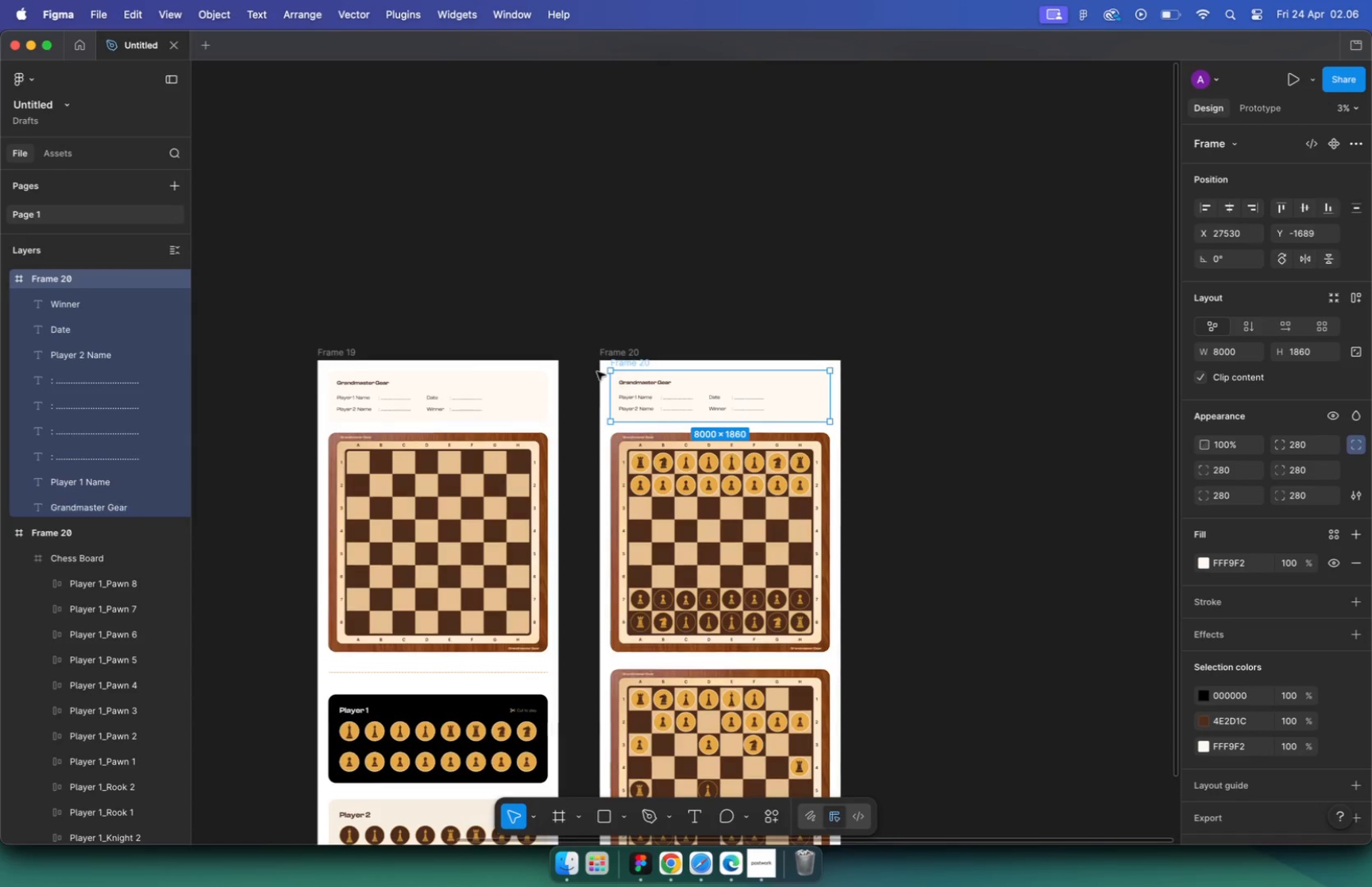 
scroll: coordinate [707, 392], scroll_direction: down, amount: 6.0
 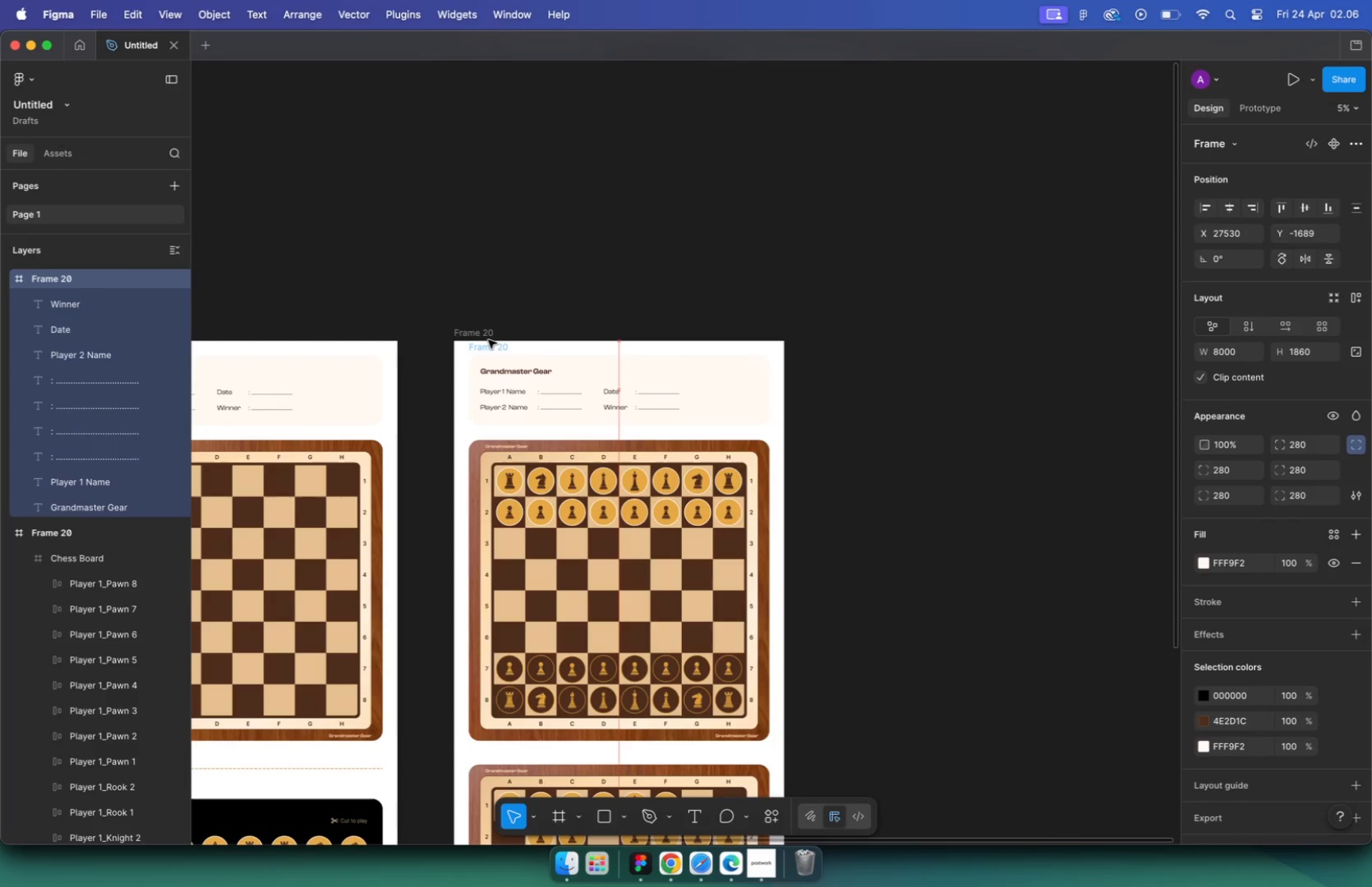 
key(Meta+CommandLeft)
 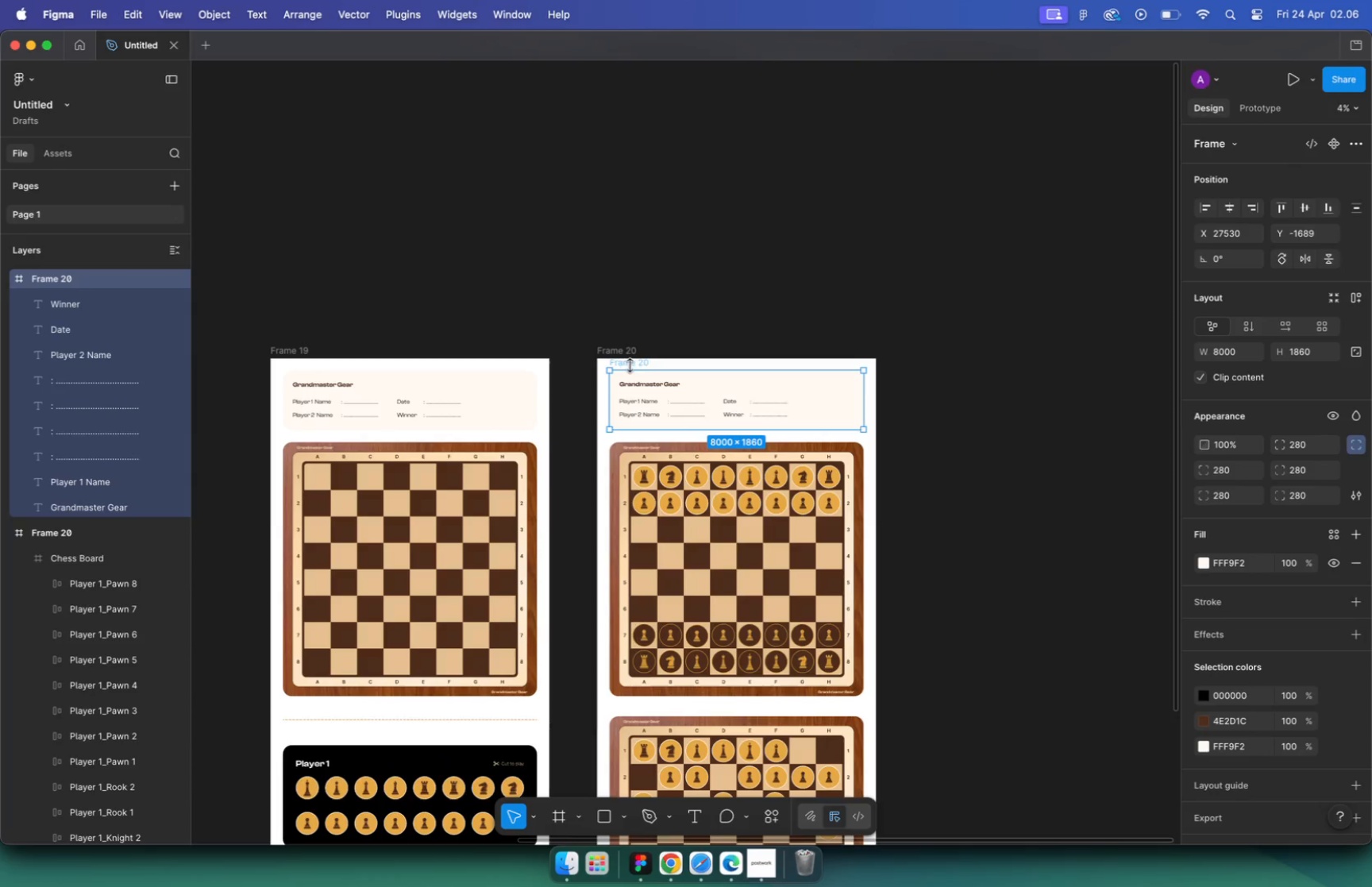 
scroll: coordinate [612, 369], scroll_direction: up, amount: 2.0
 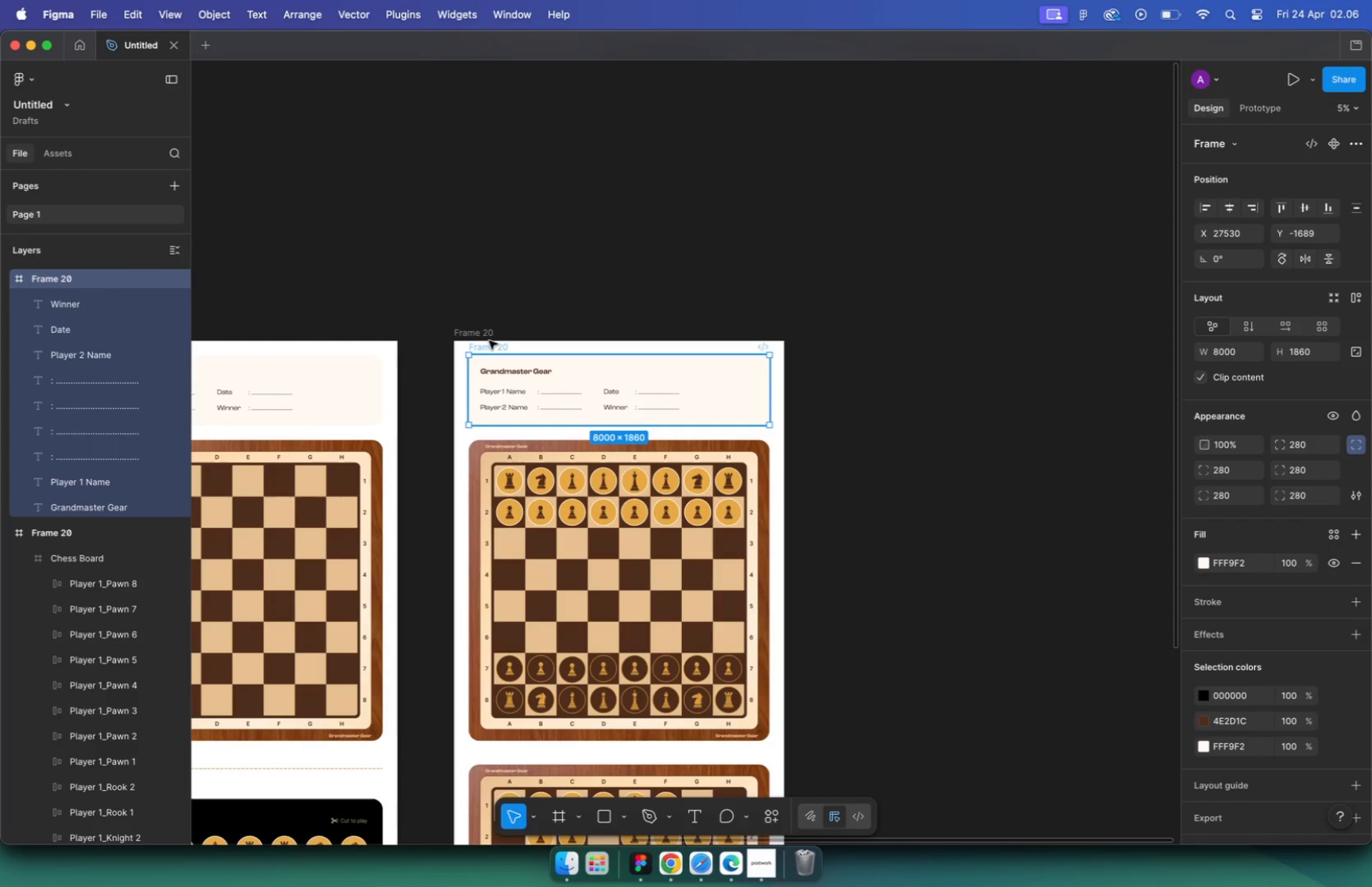 
left_click_drag(start_coordinate=[627, 362], to_coordinate=[885, 368])
 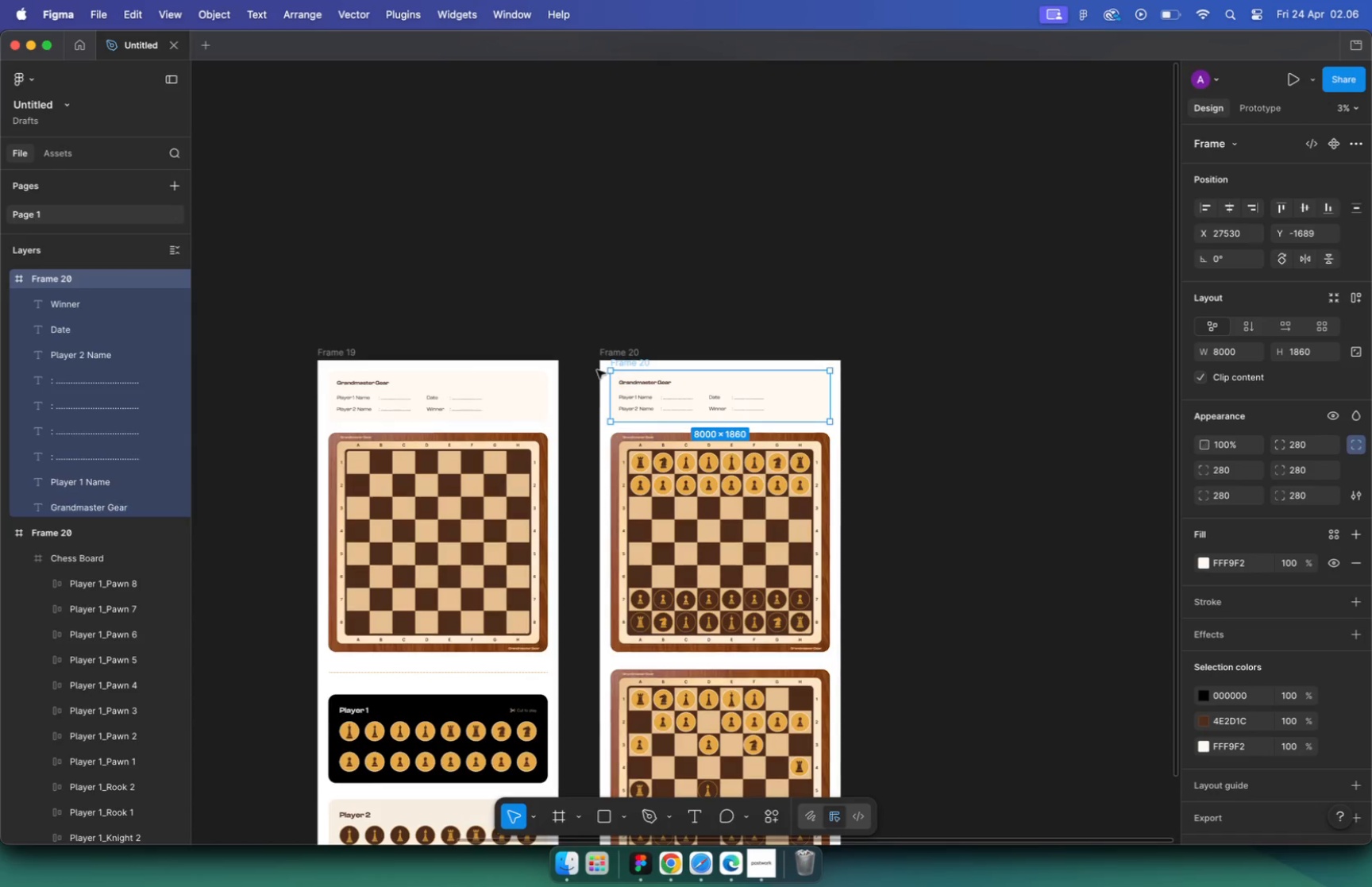 
left_click_drag(start_coordinate=[890, 368], to_coordinate=[1009, 360])
 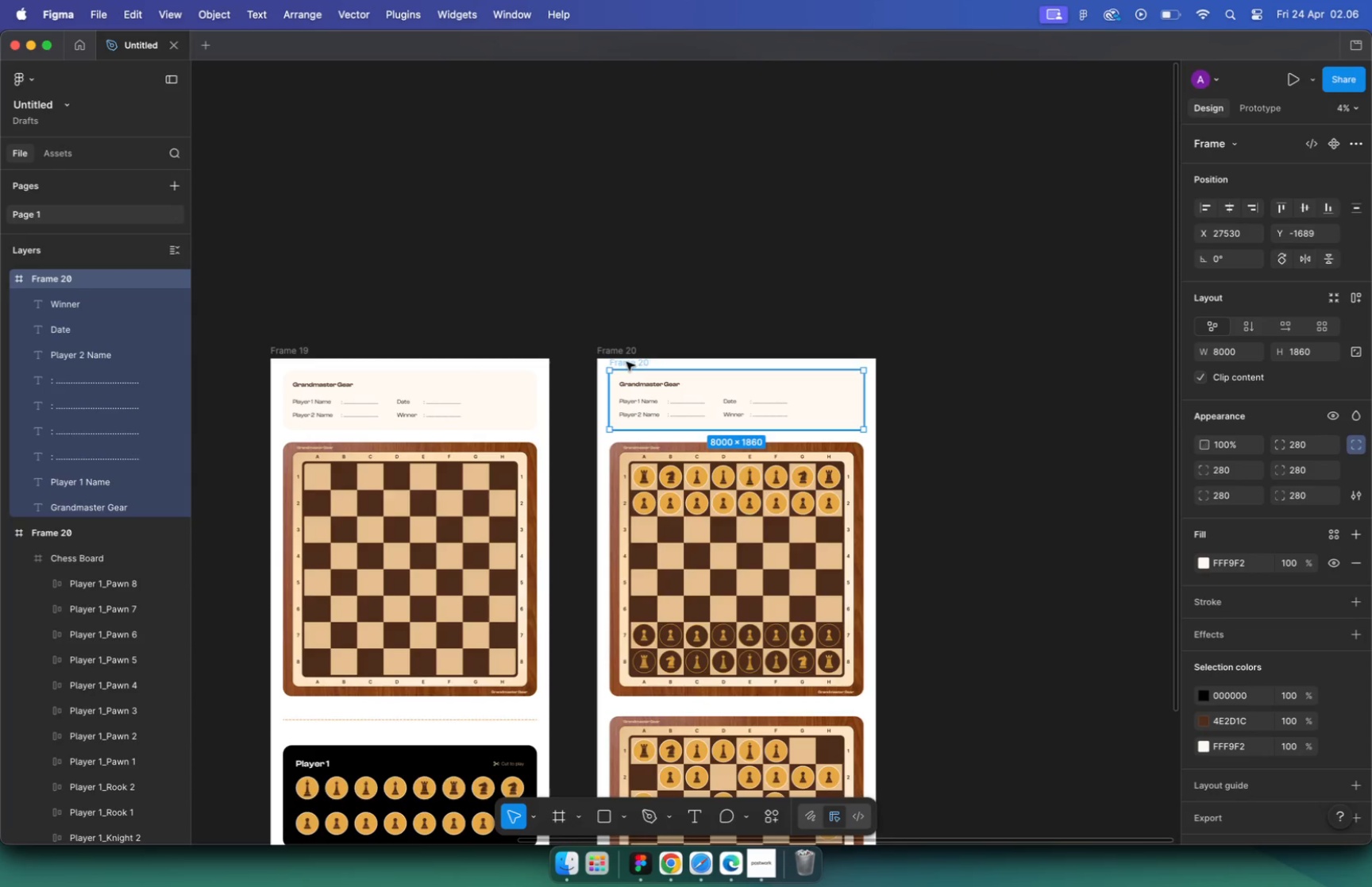 
left_click_drag(start_coordinate=[1009, 360], to_coordinate=[711, 358])
 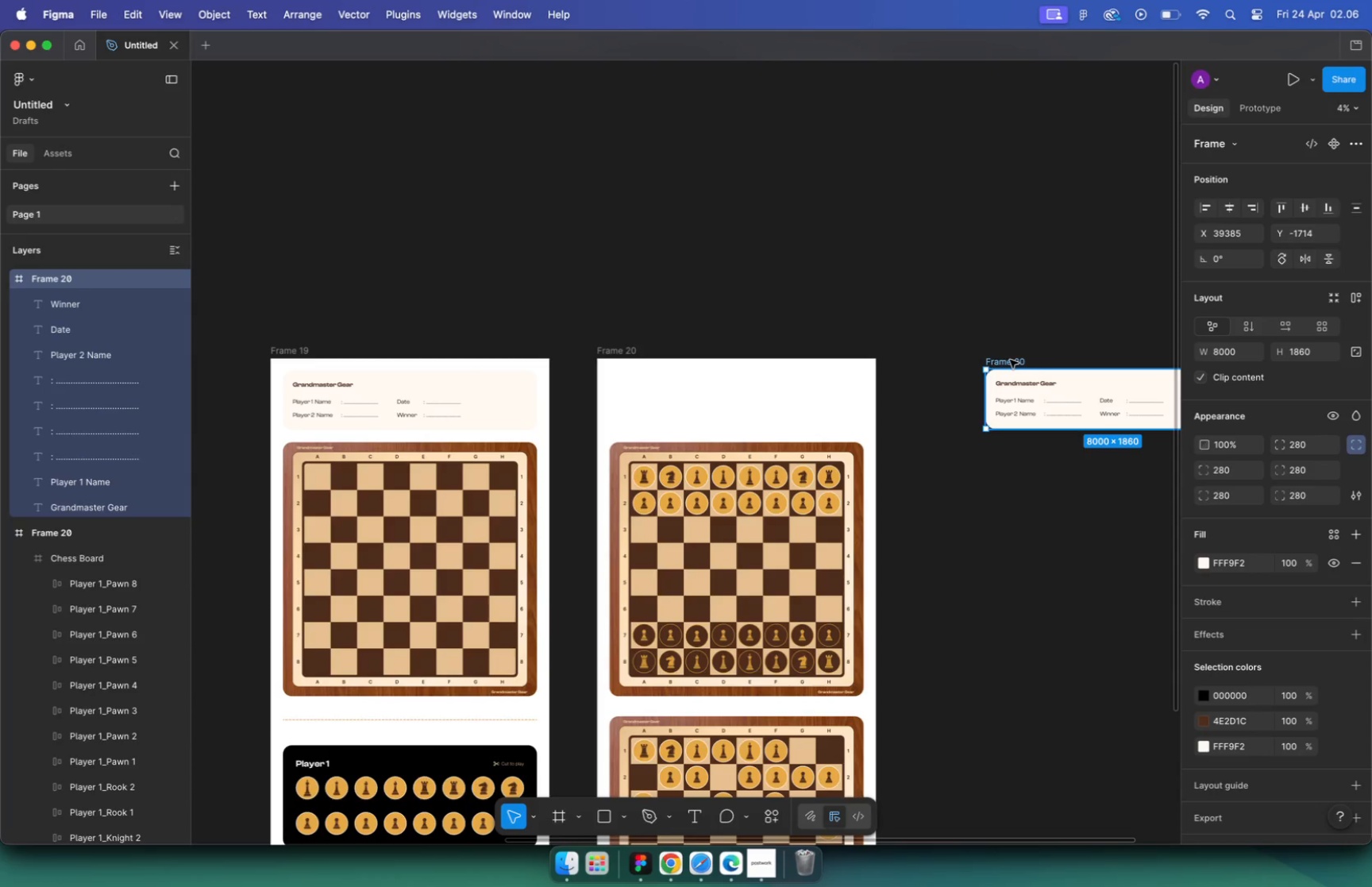 
left_click_drag(start_coordinate=[711, 360], to_coordinate=[938, 344])
 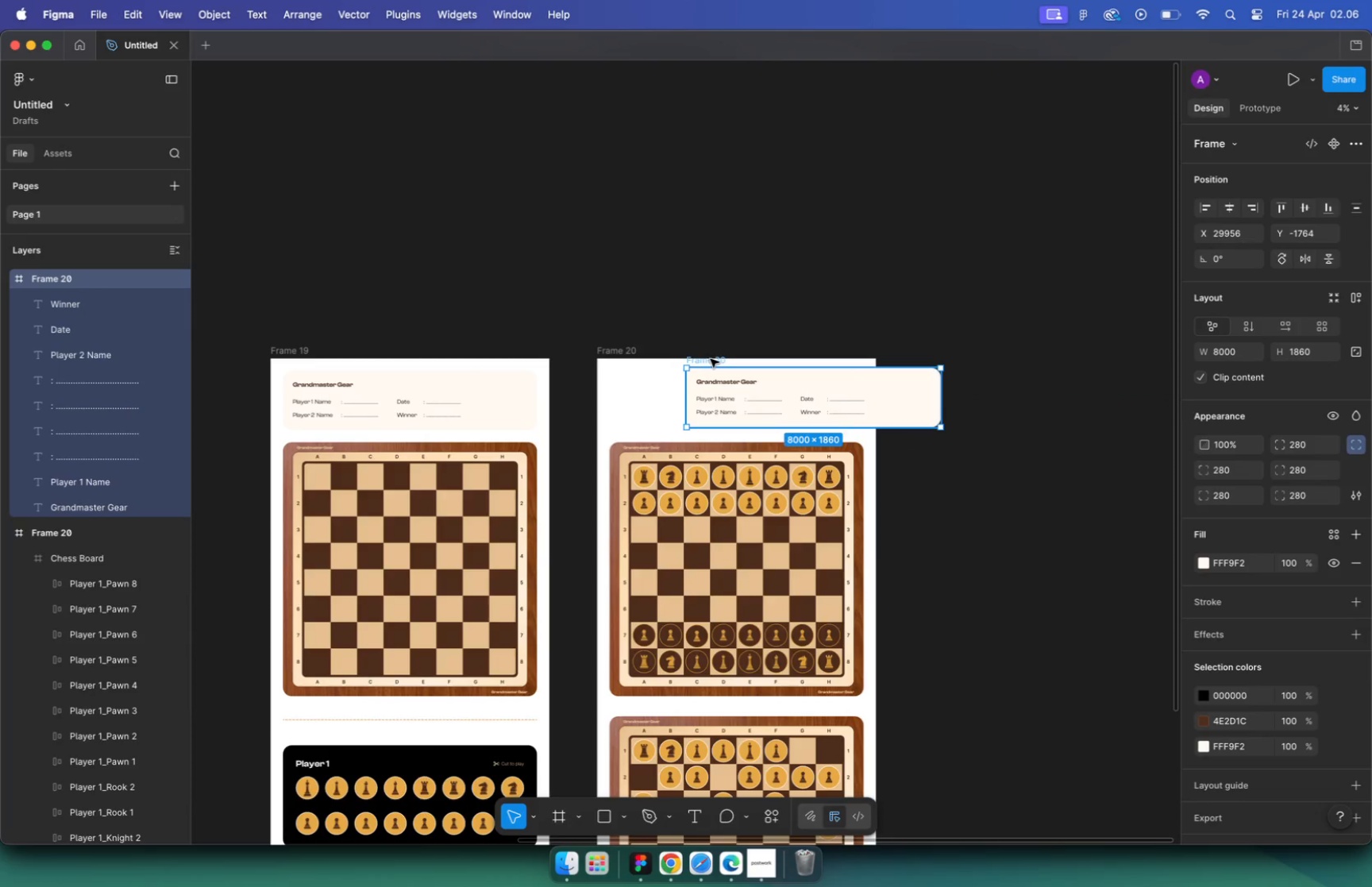 
left_click_drag(start_coordinate=[938, 342], to_coordinate=[707, 374])
 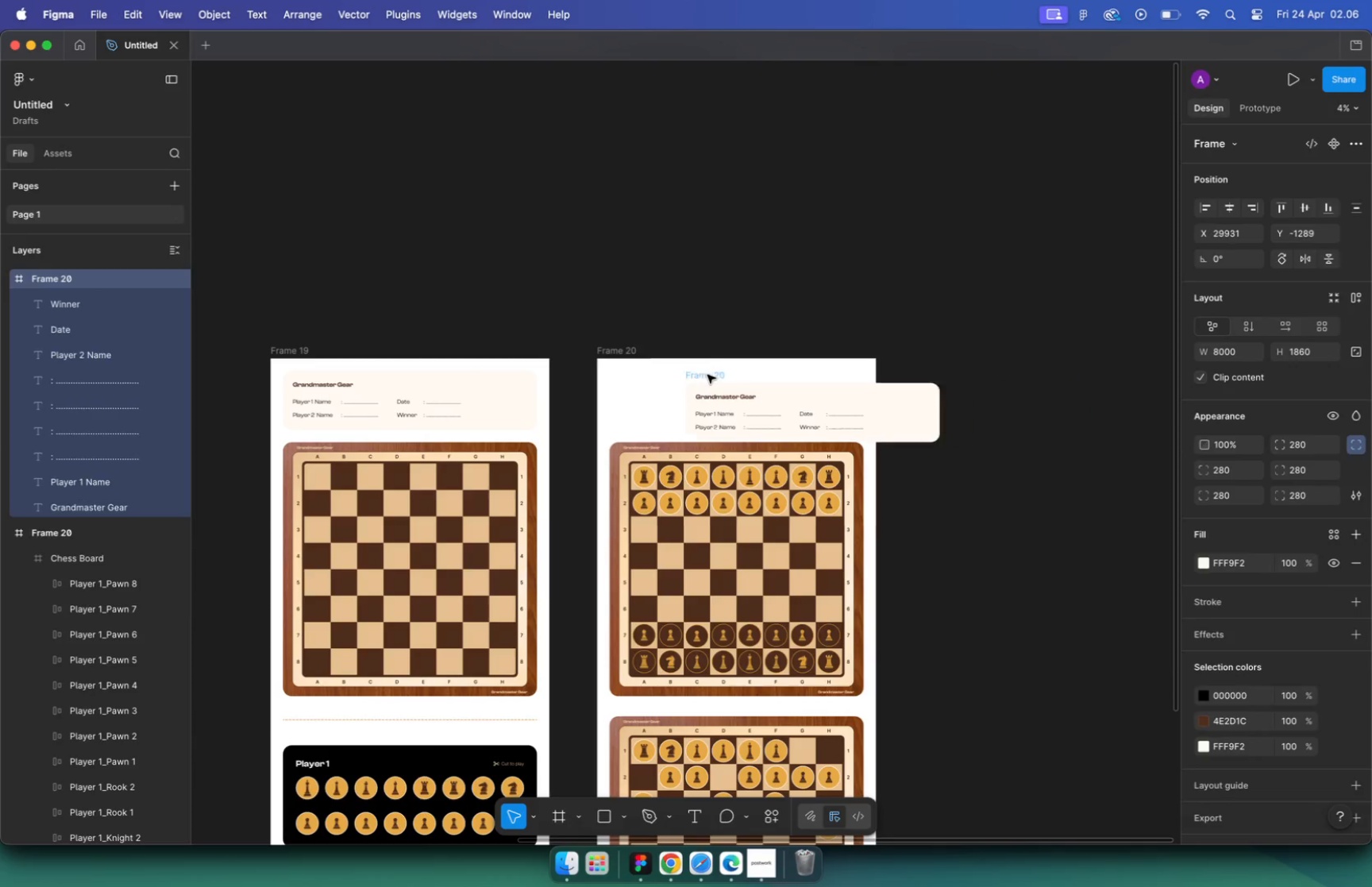 
key(Meta+CommandLeft)
 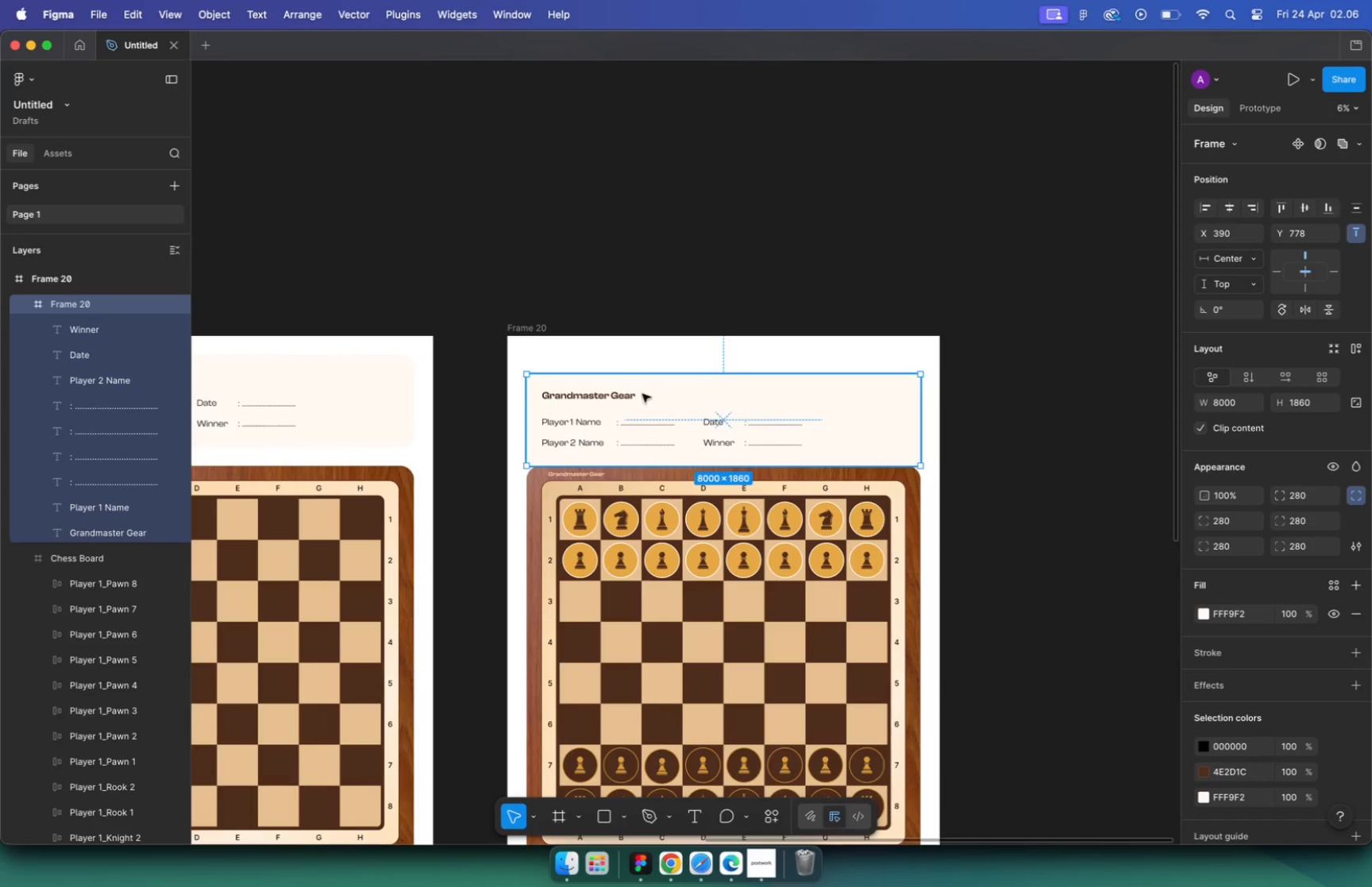 
scroll: coordinate [761, 399], scroll_direction: up, amount: 5.0
 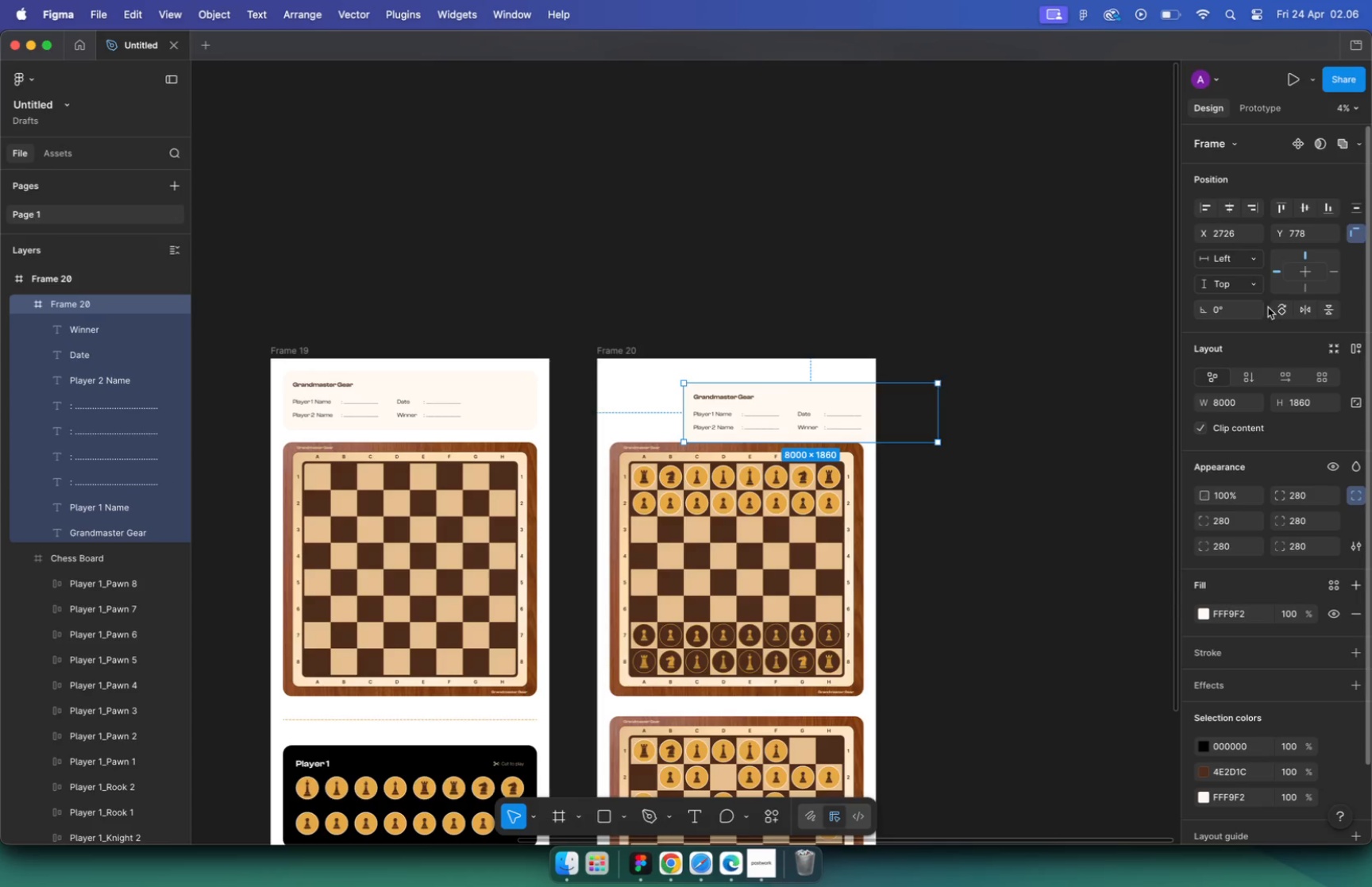 
hold_key(key=ShiftLeft, duration=0.43)
left_click([335, 399])
 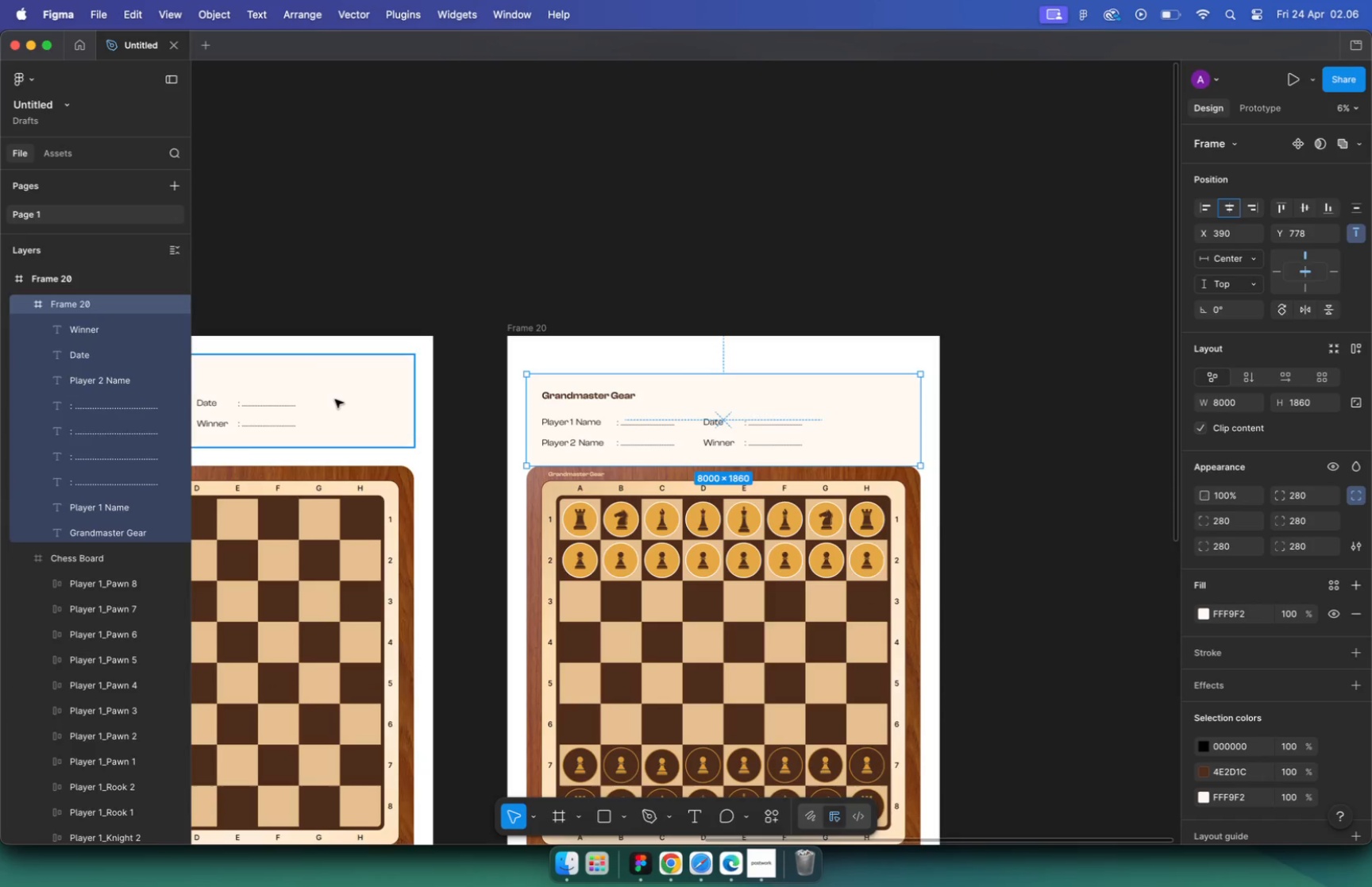 
hold_key(key=CommandLeft, duration=1.45)
scroll: coordinate [879, 362], scroll_direction: down, amount: 9.0
 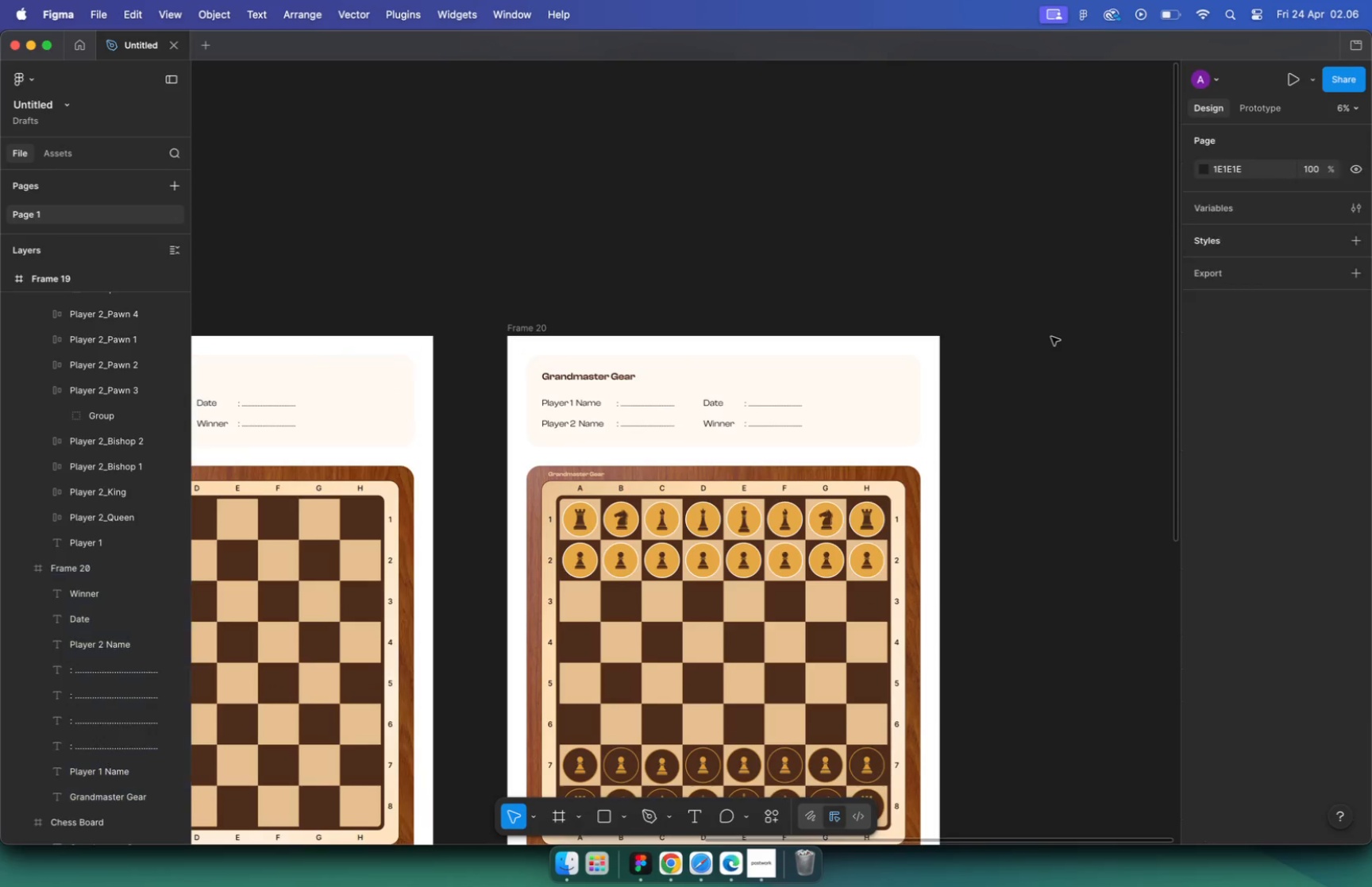 
left_click([1007, 416])
 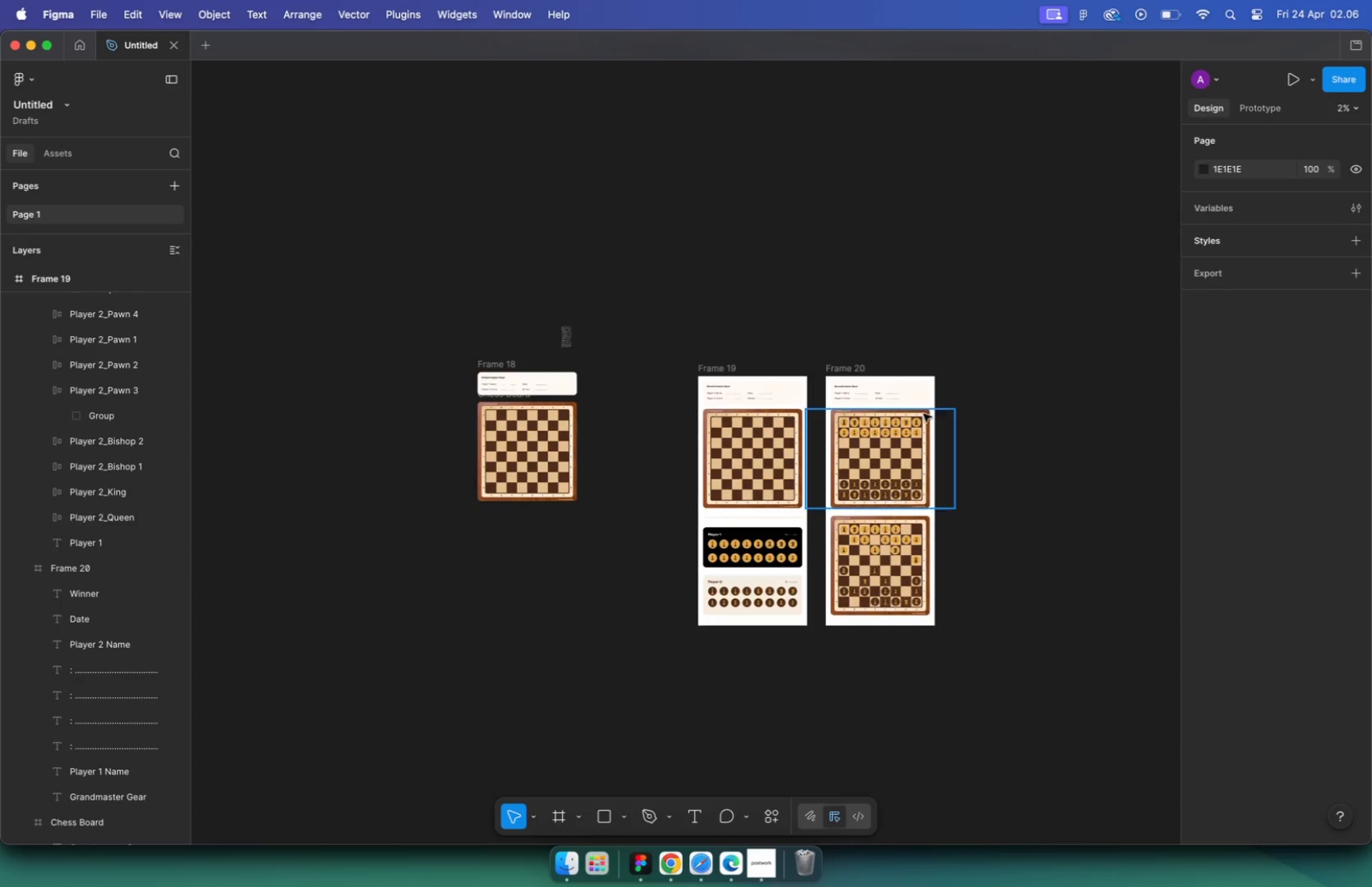 
hold_key(key=CommandLeft, duration=0.57)
 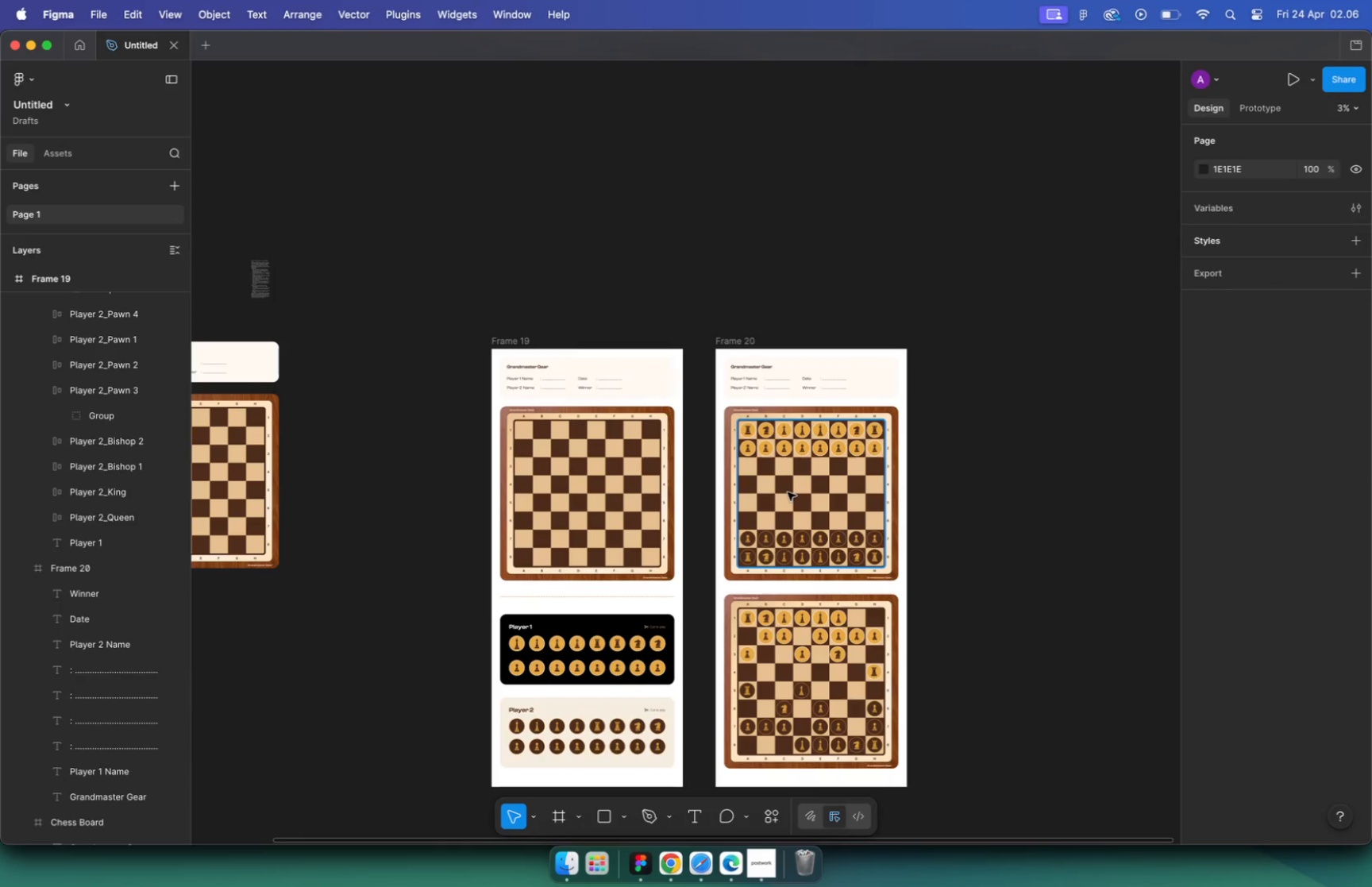 
left_click([665, 322])
 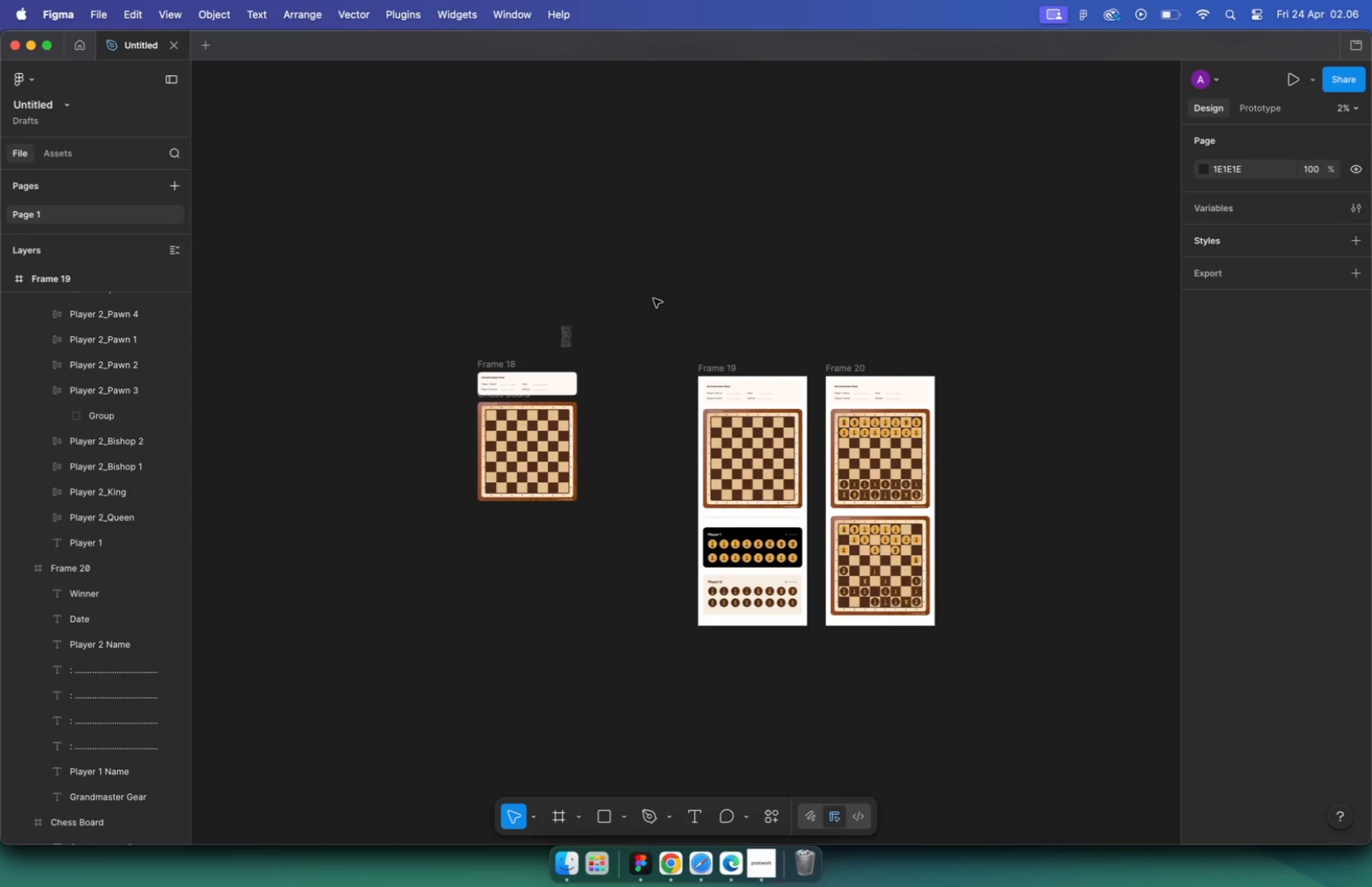 
scroll: coordinate [970, 411], scroll_direction: down, amount: 17.0
 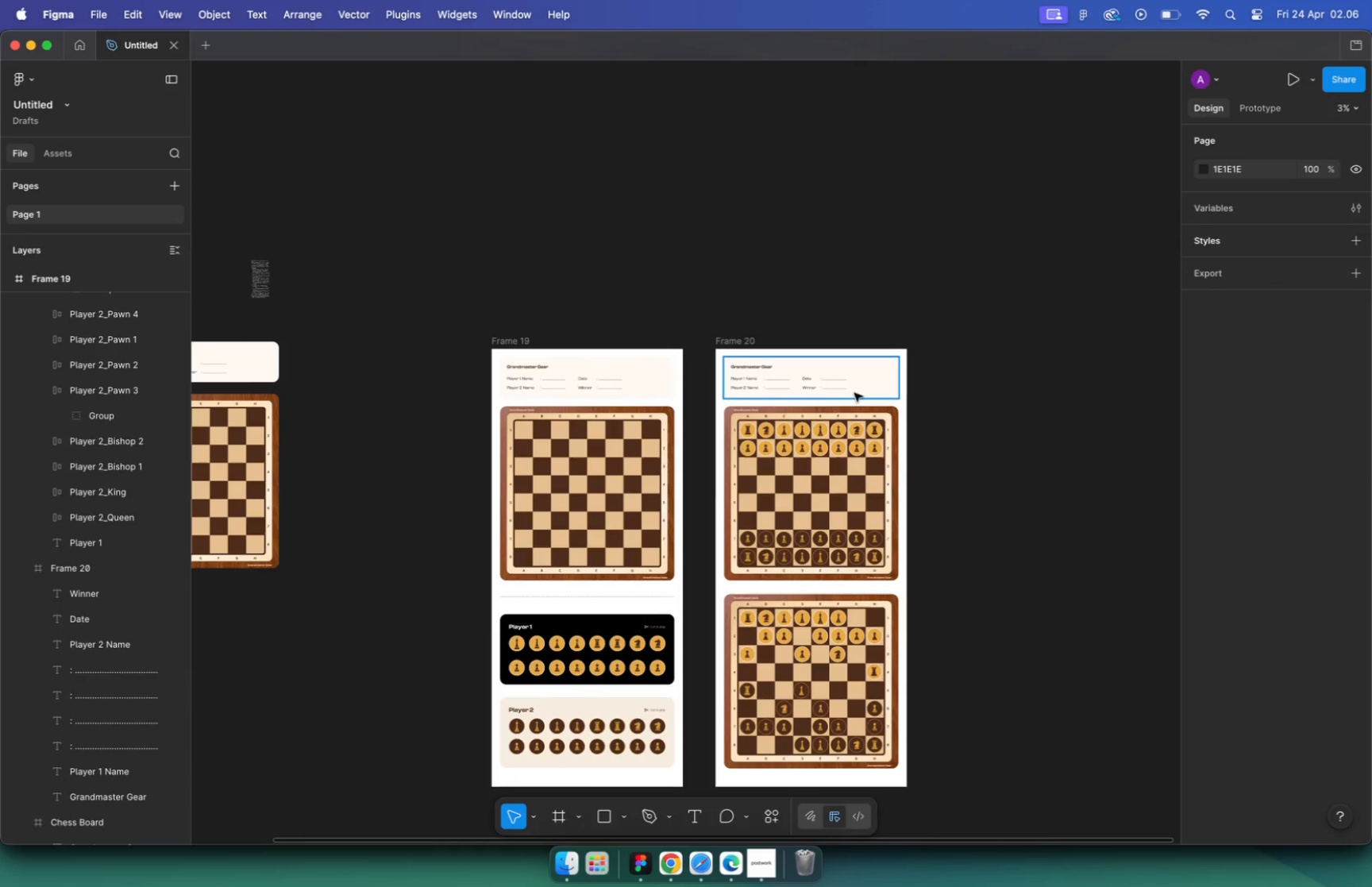 
left_click_drag(start_coordinate=[644, 280], to_coordinate=[479, 353])
 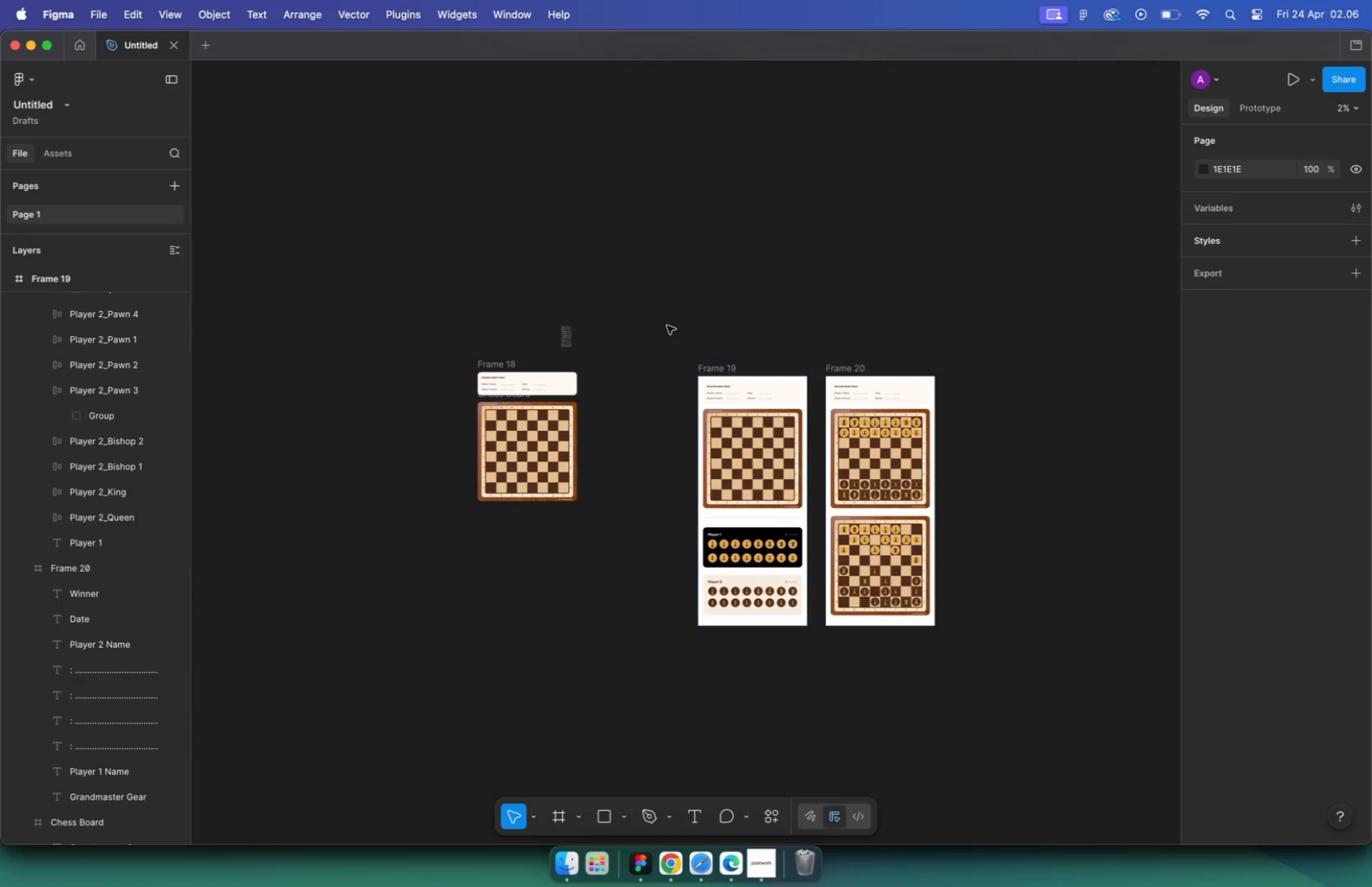 
left_click_drag(start_coordinate=[568, 334], to_coordinate=[456, 373])
 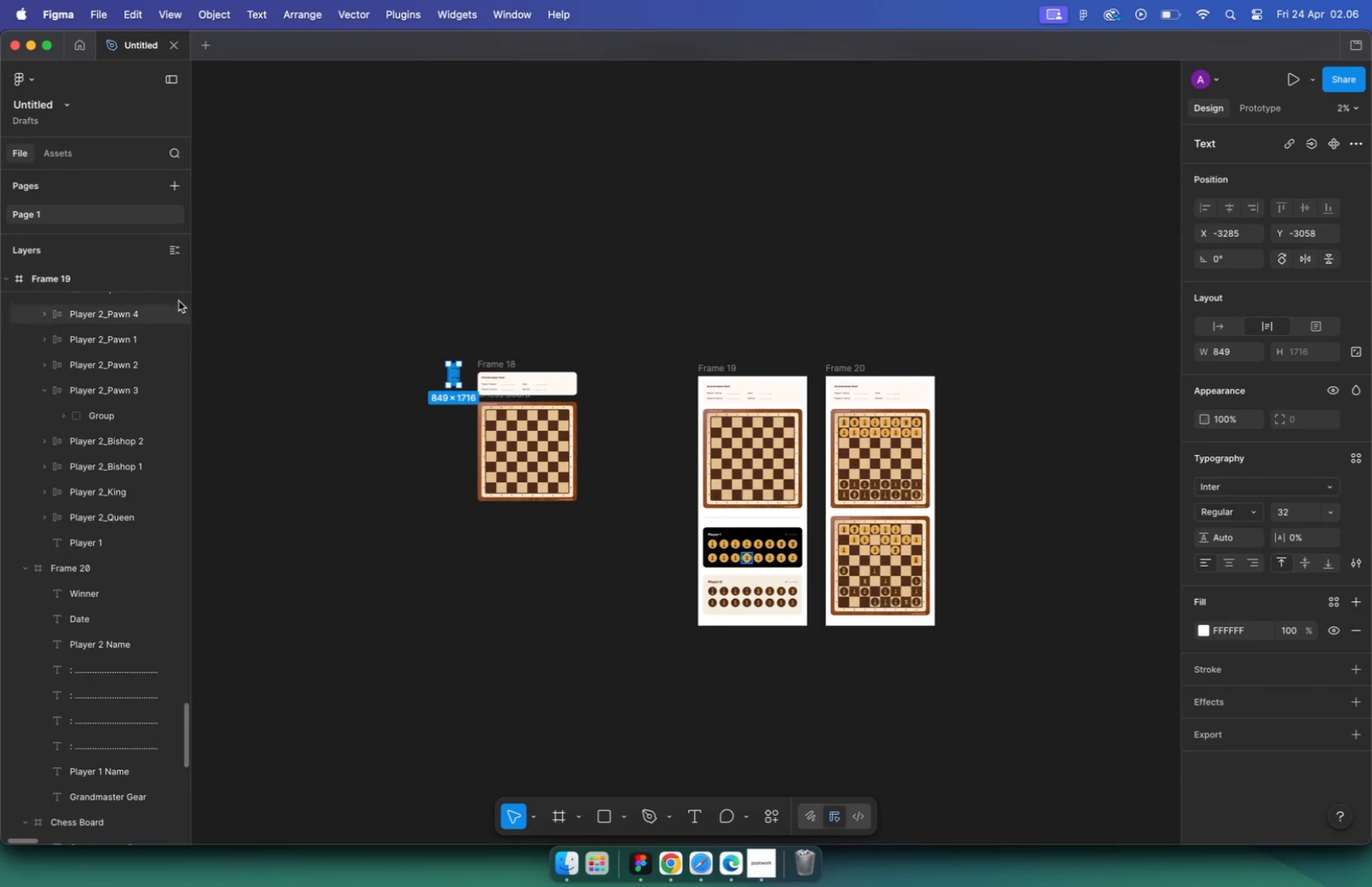 
left_click([178, 181])
 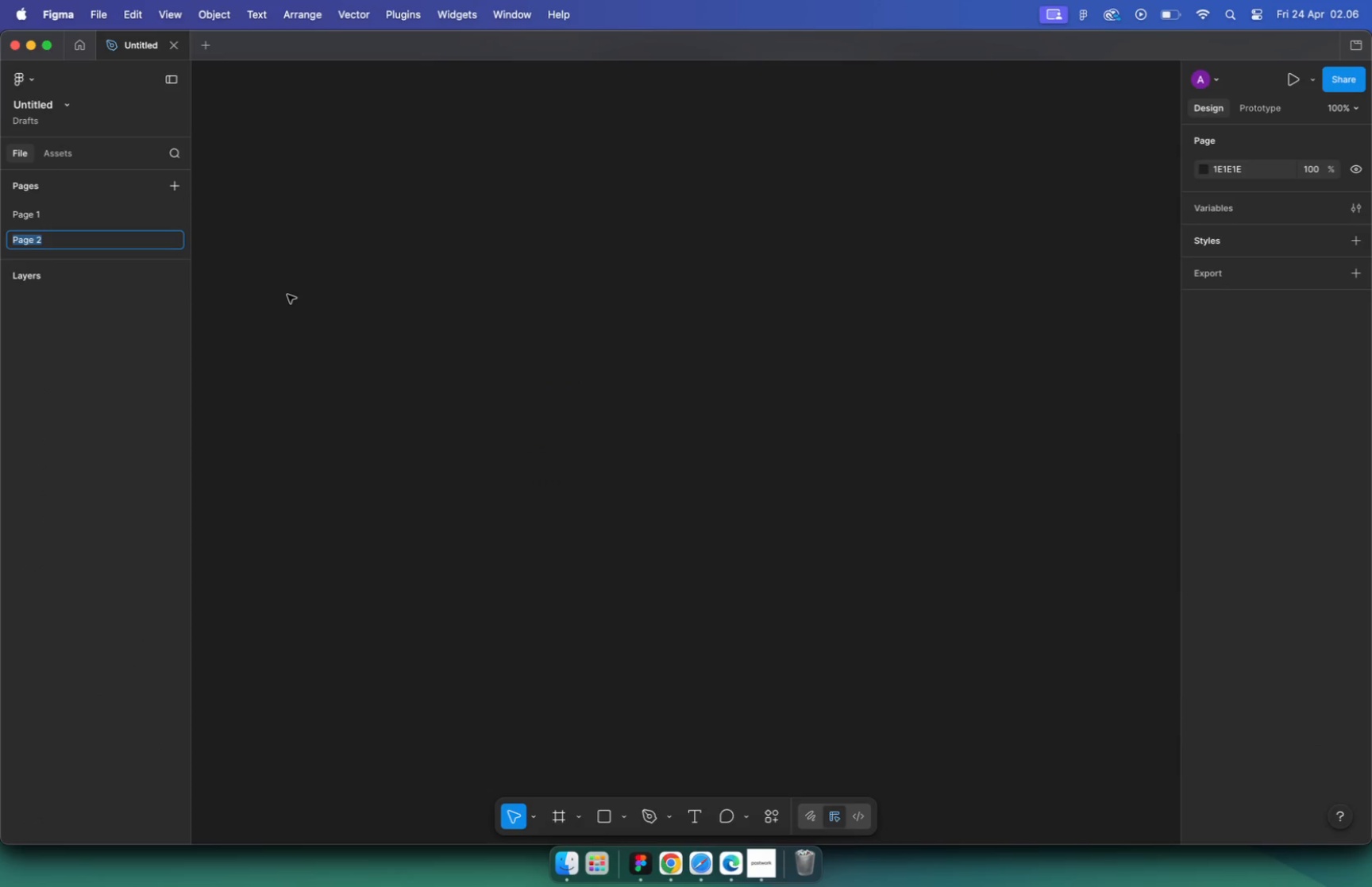 
left_click([68, 218])
 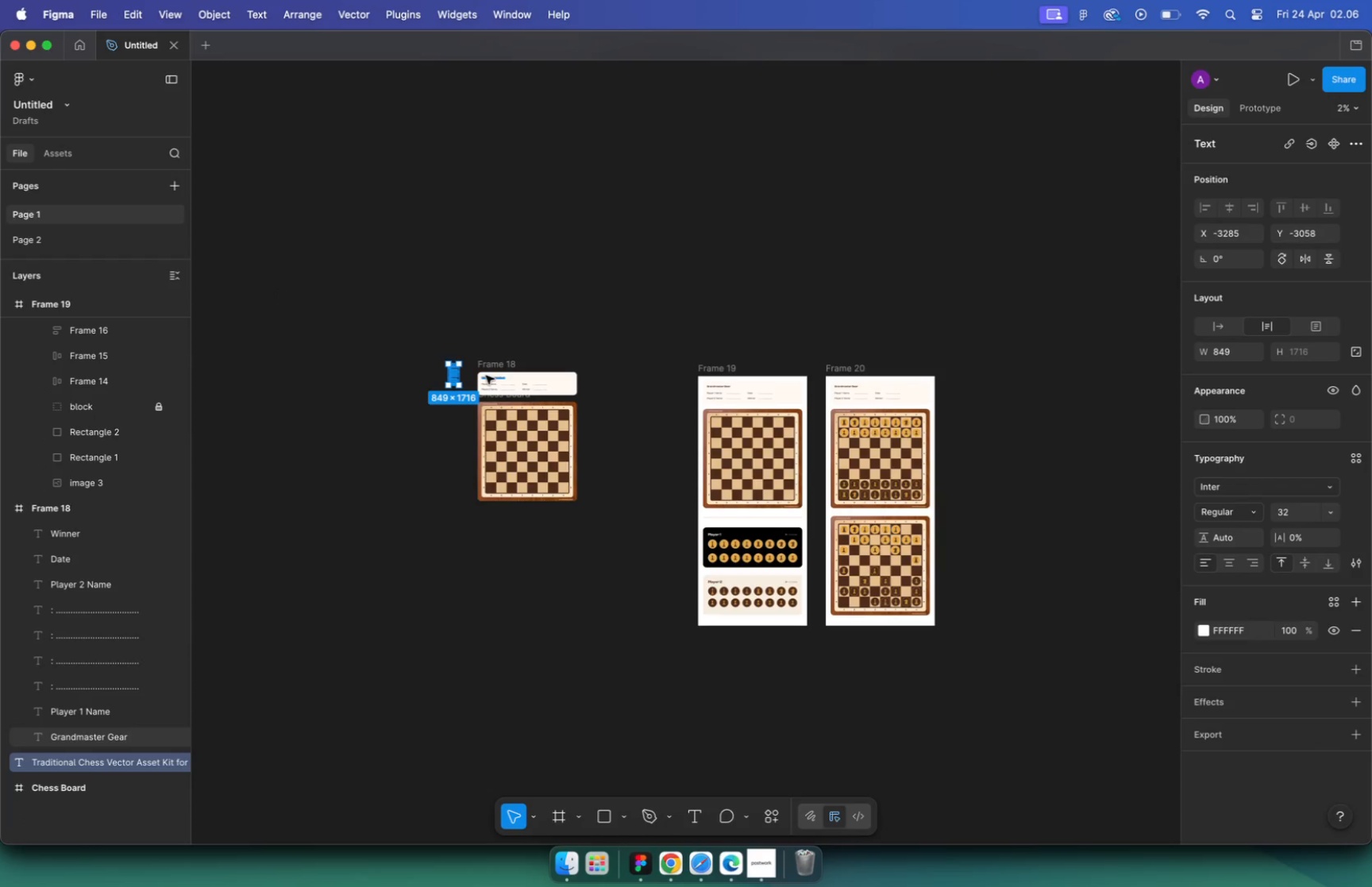 
left_click([387, 334])
 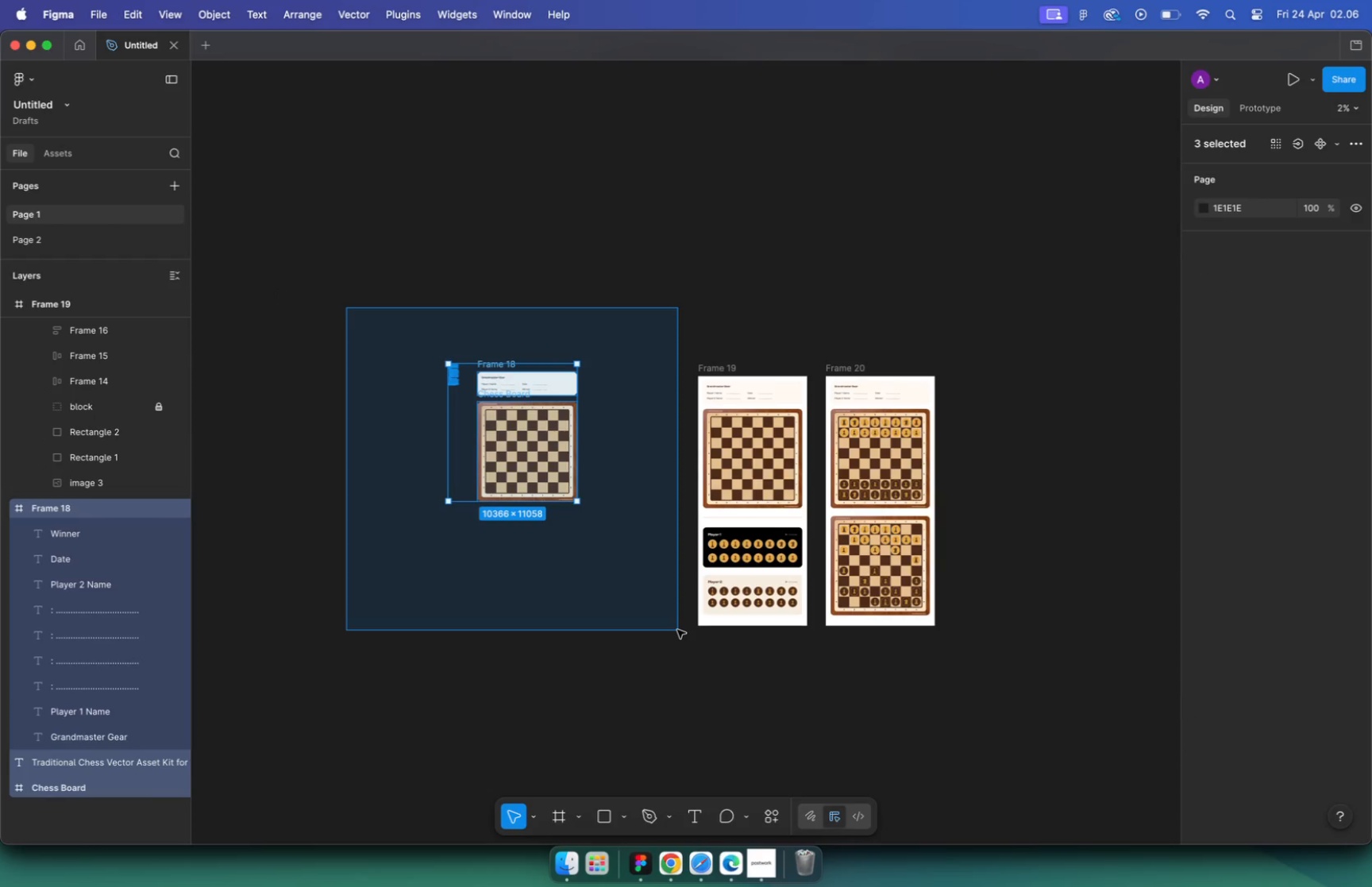 
left_click_drag(start_coordinate=[346, 307], to_coordinate=[677, 630])
 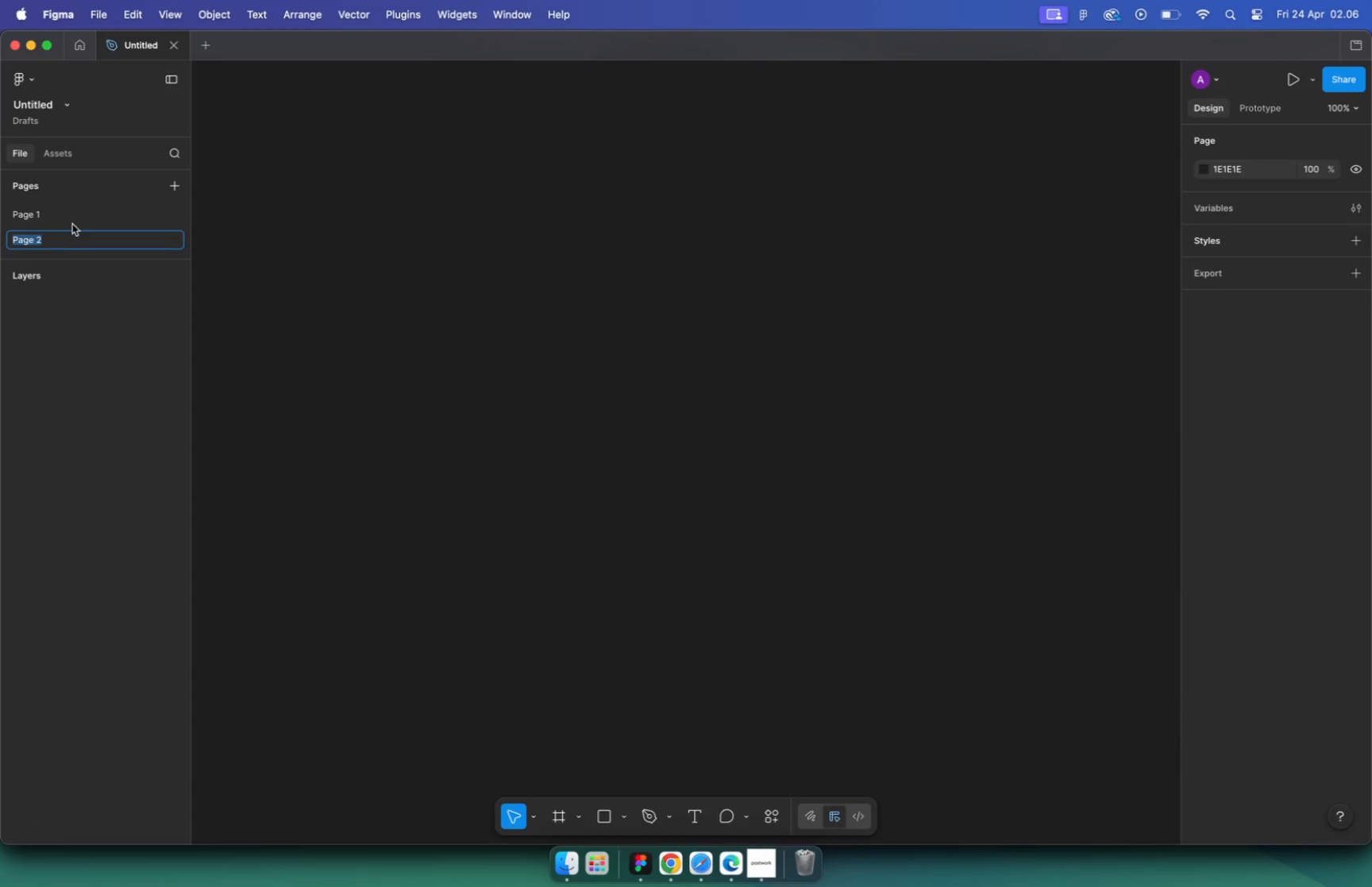 
key(Meta+X)
 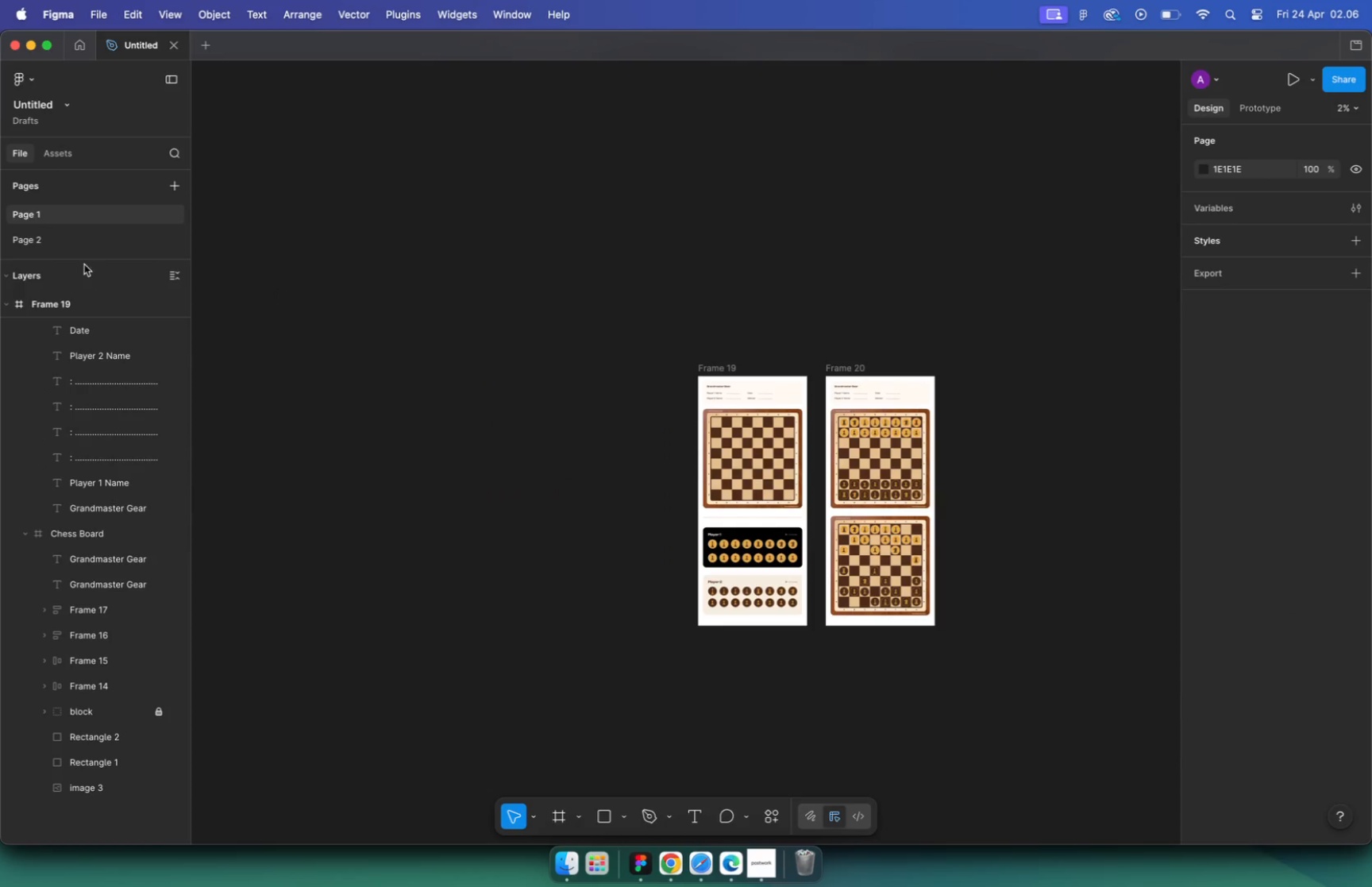 
left_click([62, 237])
 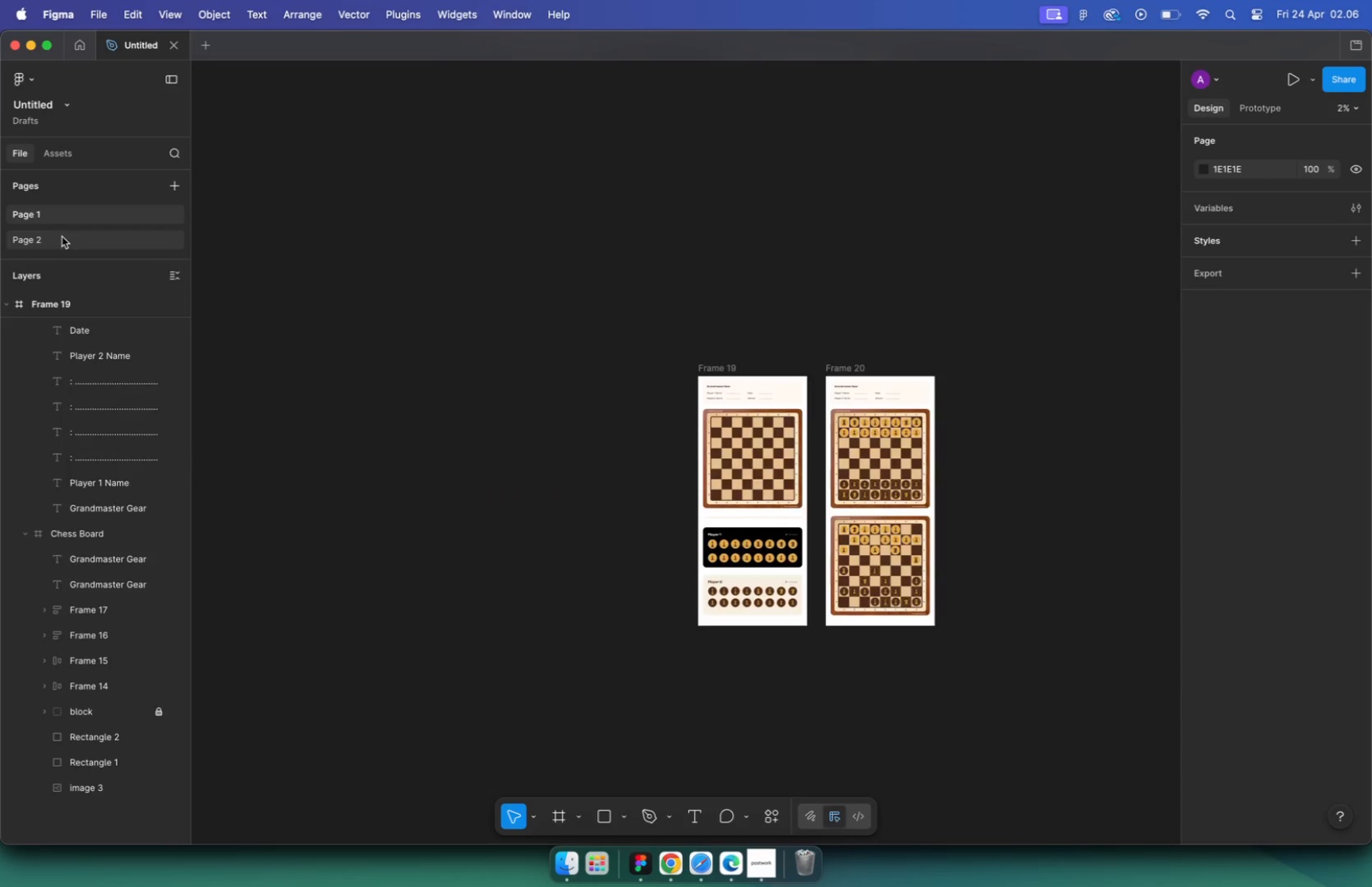 
key(Meta+V)
 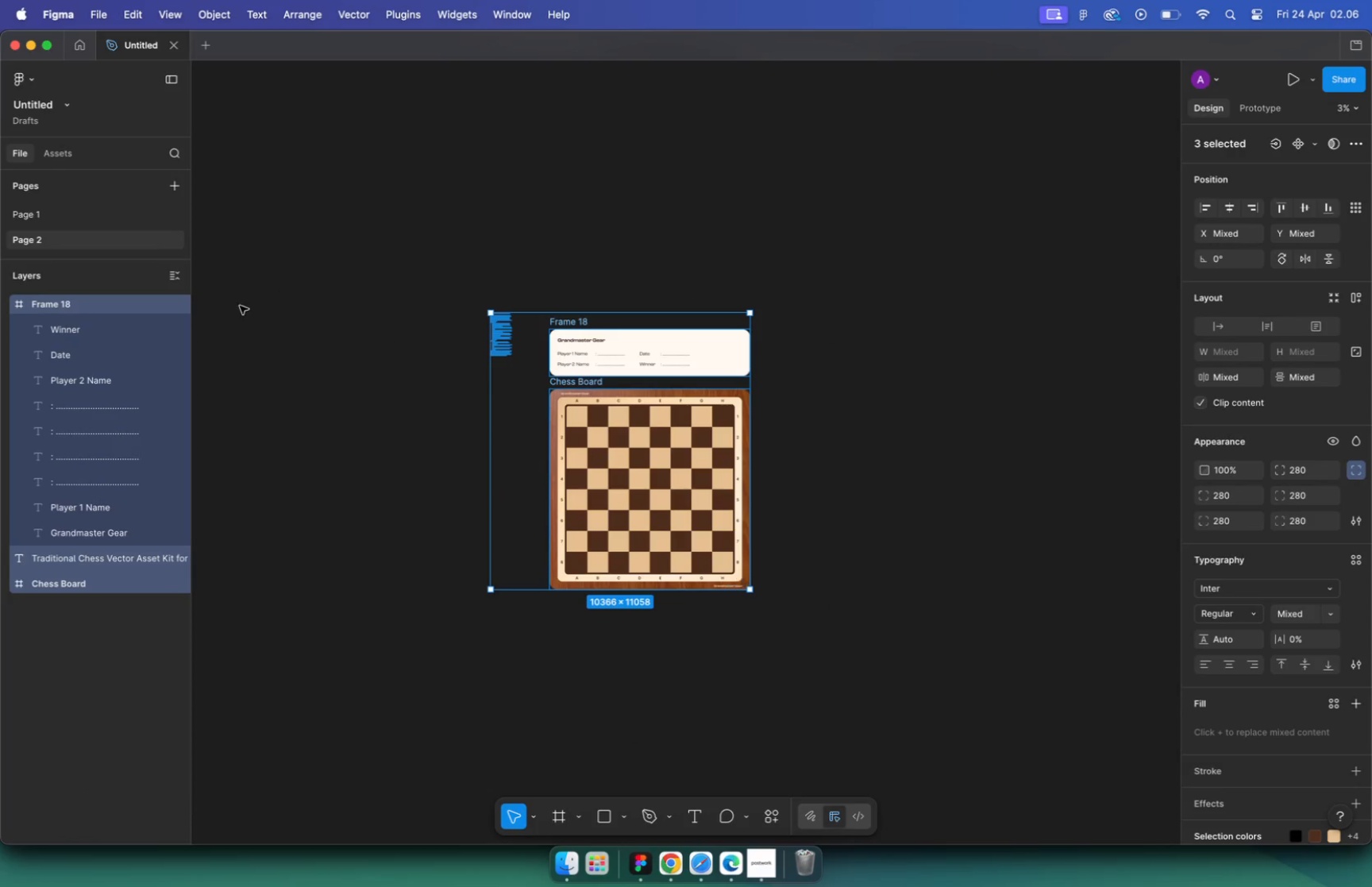 
hold_key(key=CommandLeft, duration=0.86)
scroll: coordinate [575, 467], scroll_direction: down, amount: 12.0
 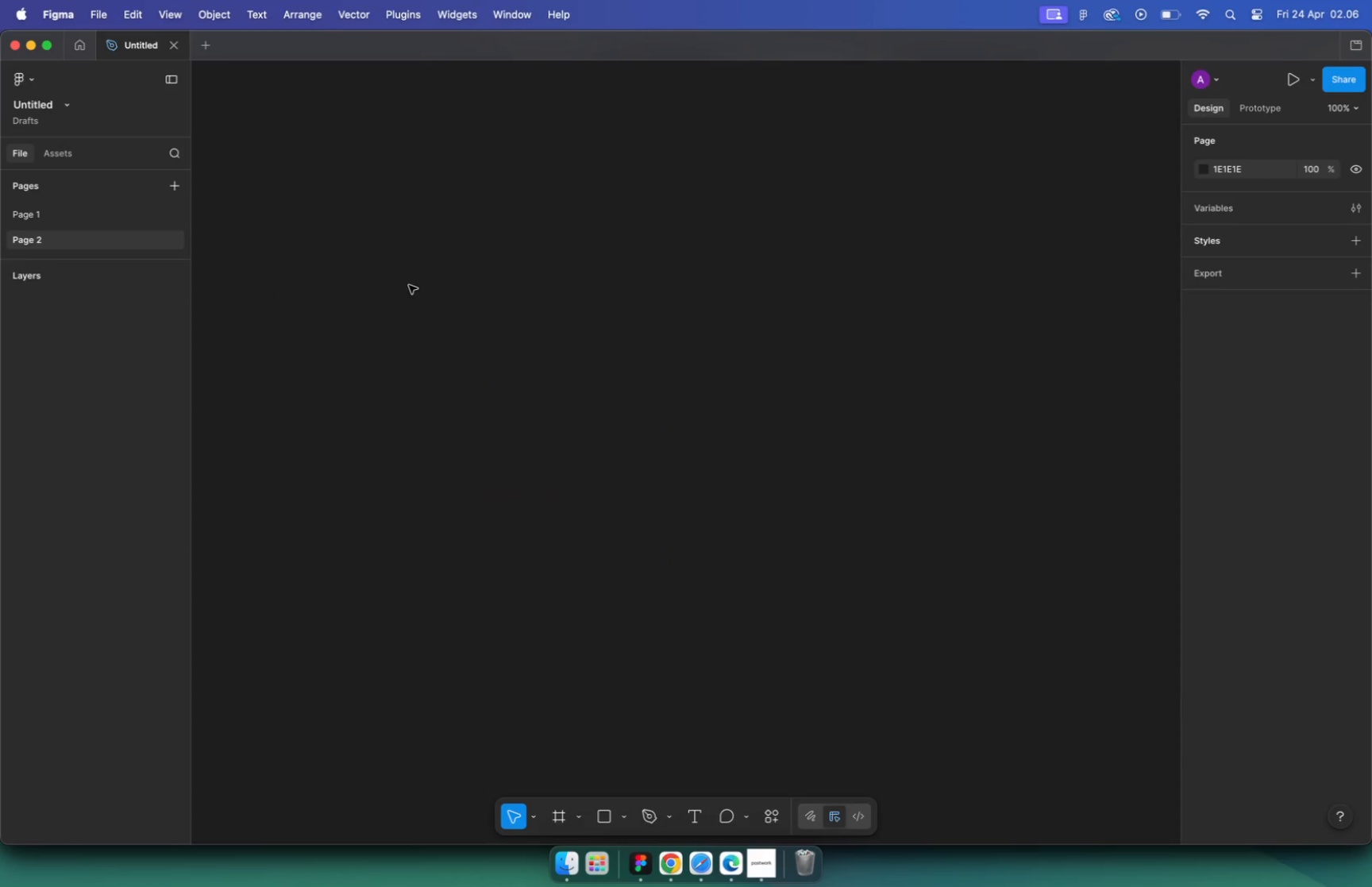 
left_click([56, 218])
 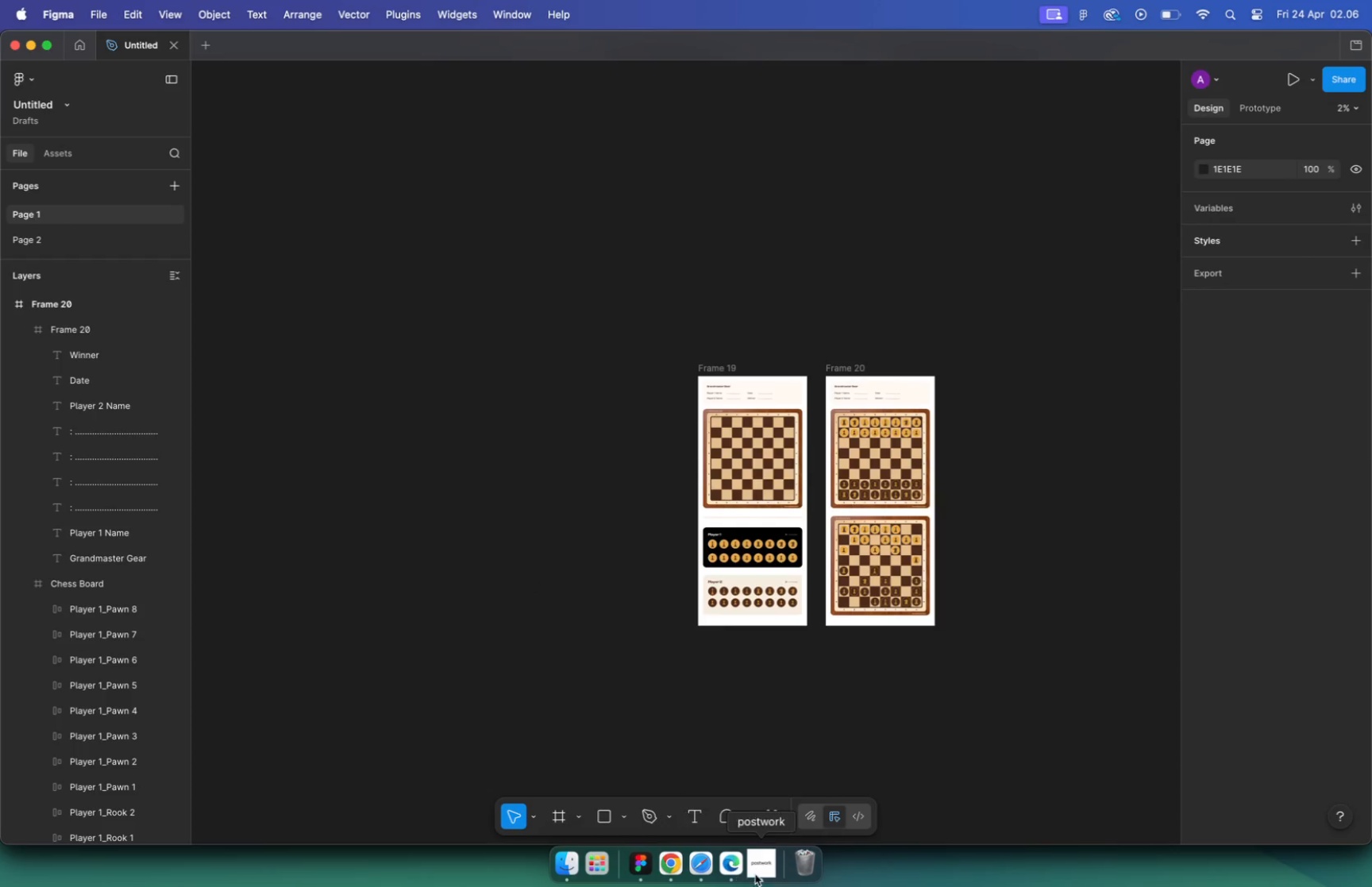 
left_click([765, 866])